 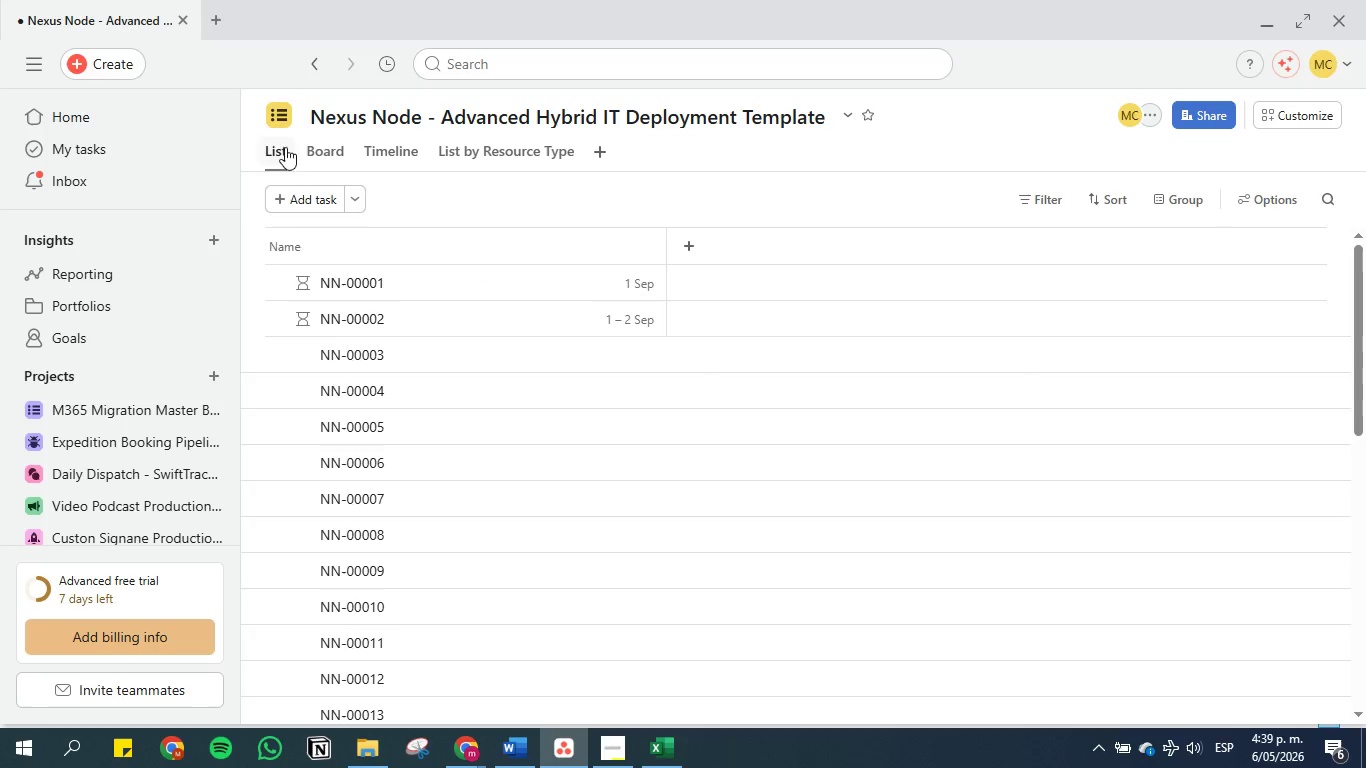 
left_click_drag(start_coordinate=[642, 714], to_coordinate=[1121, 718])
 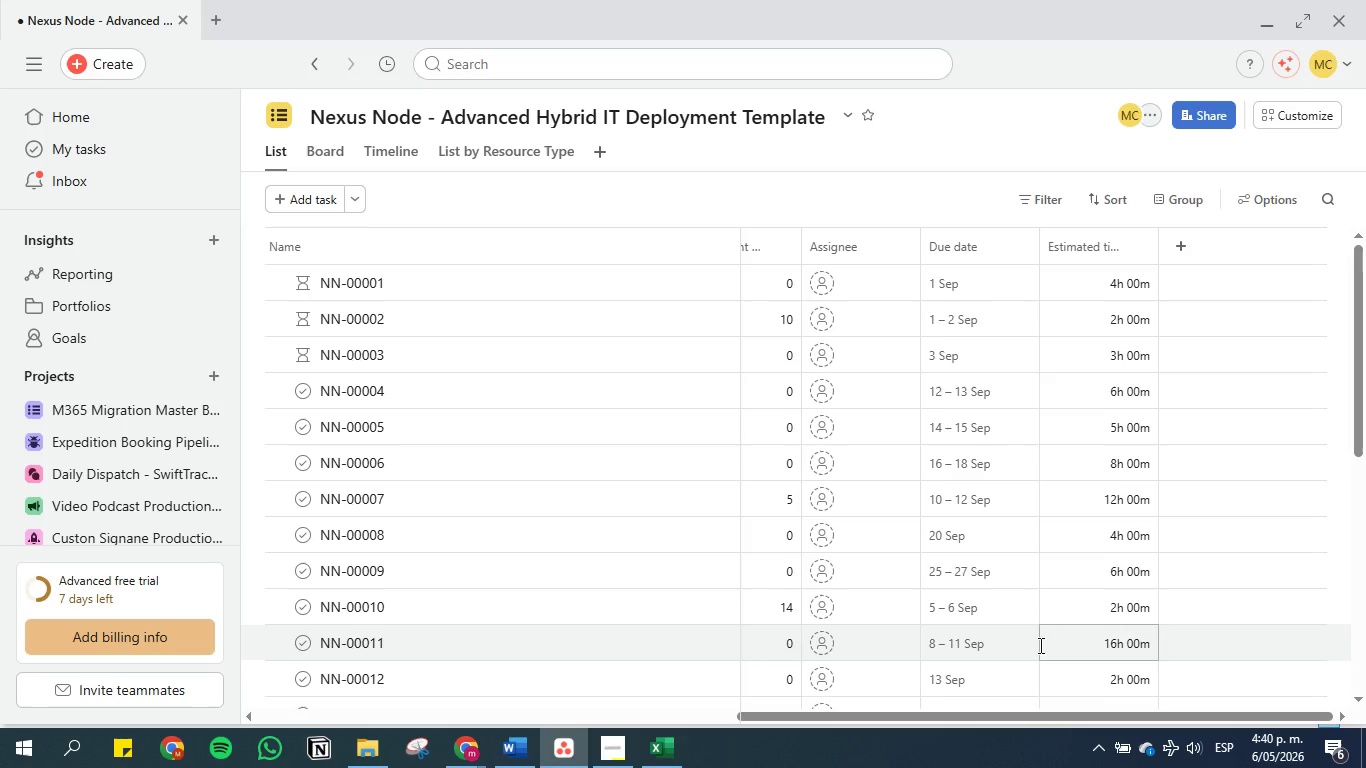 
scroll: coordinate [1018, 633], scroll_direction: down, amount: 1.0
 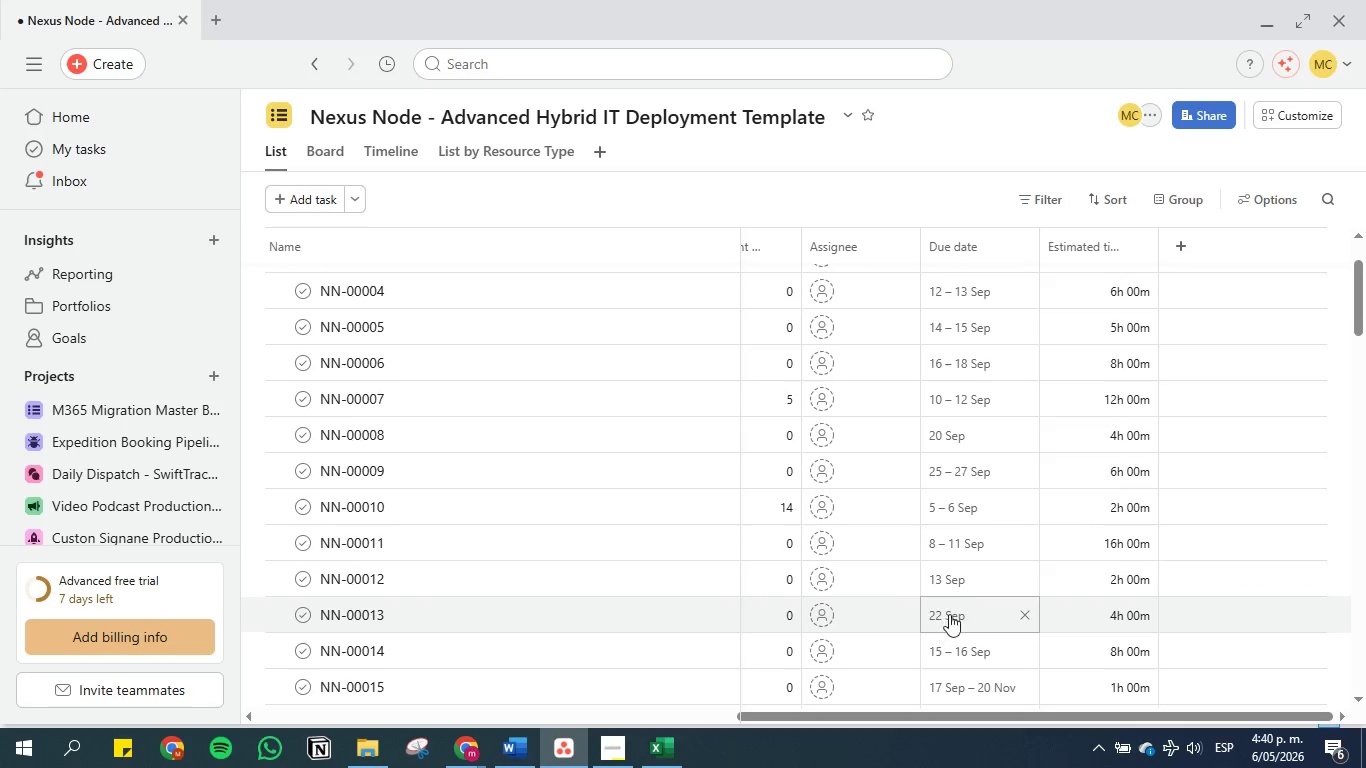 
mouse_move([1004, 609])
 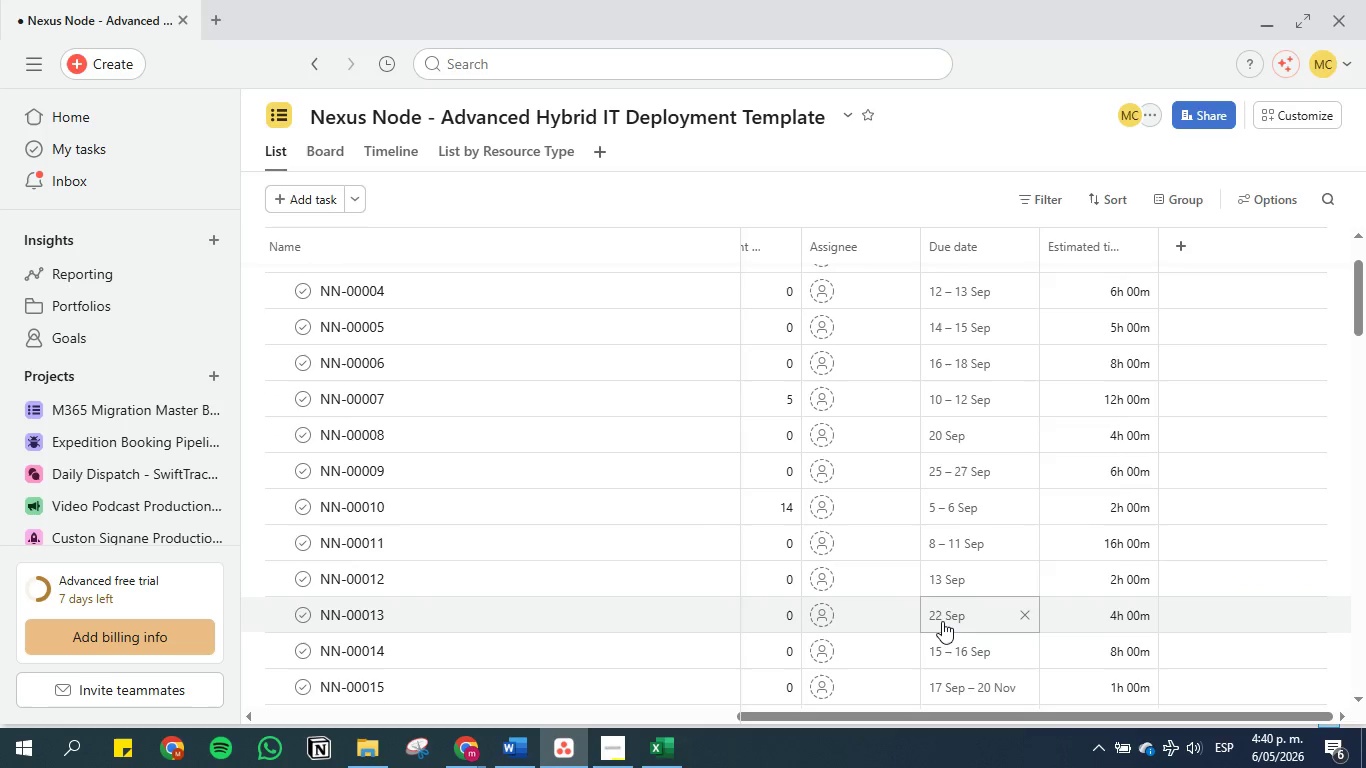 
scroll: coordinate [956, 448], scroll_direction: up, amount: 4.0
 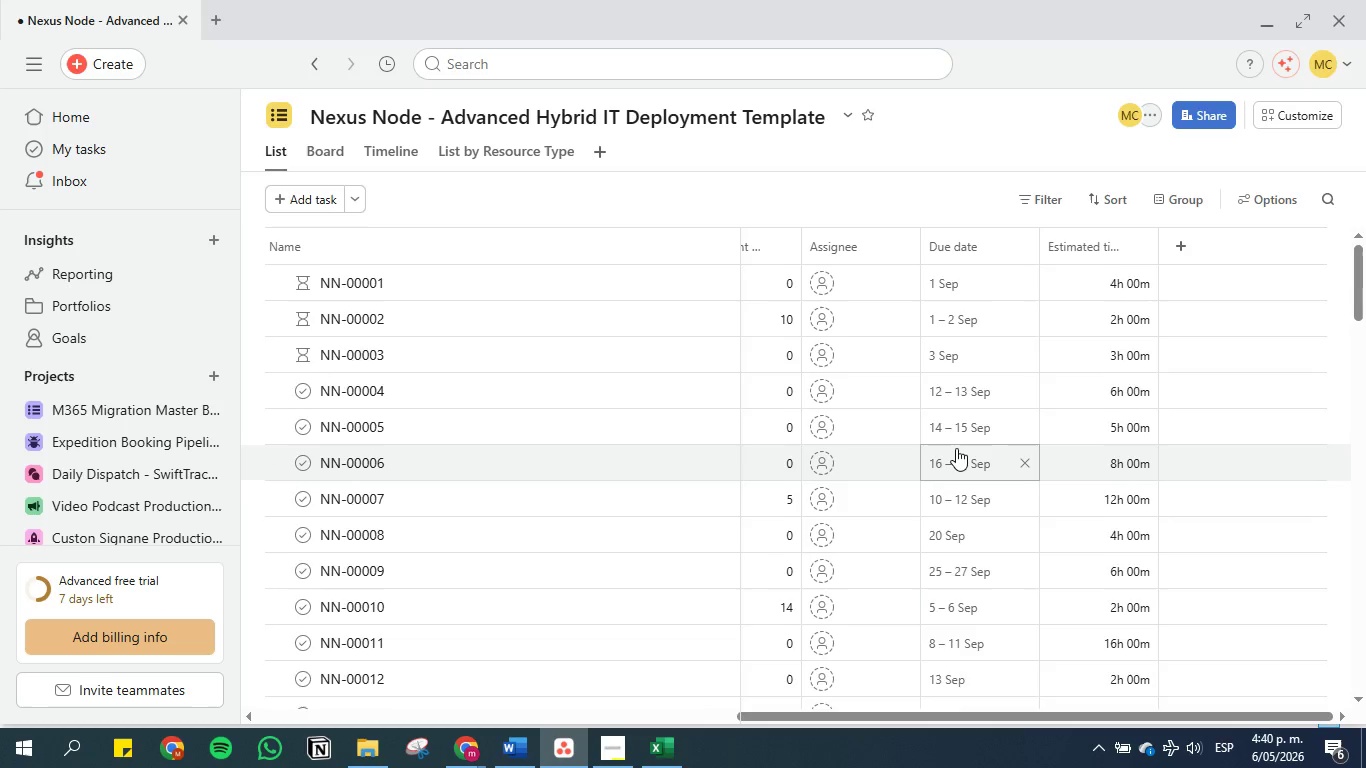 
scroll: coordinate [956, 448], scroll_direction: down, amount: 2.0
 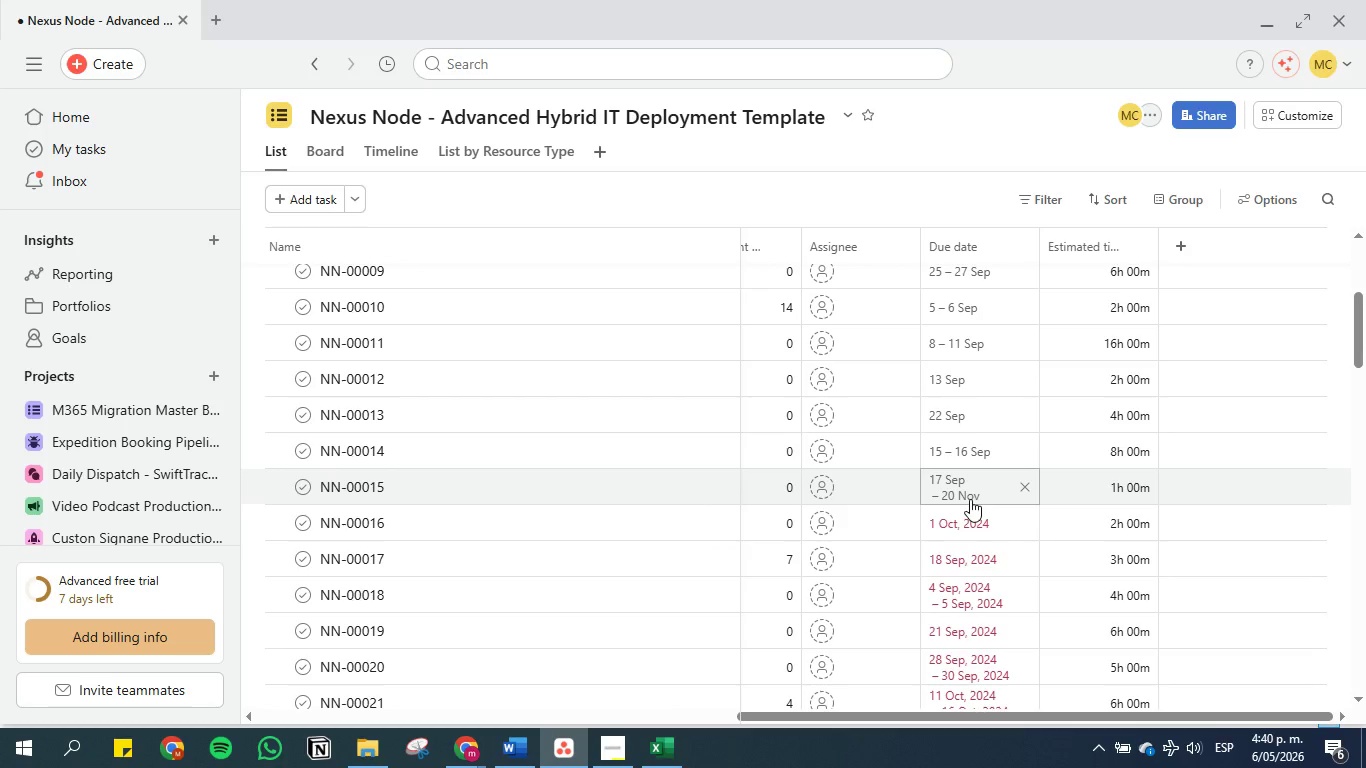 
left_click([979, 512])
 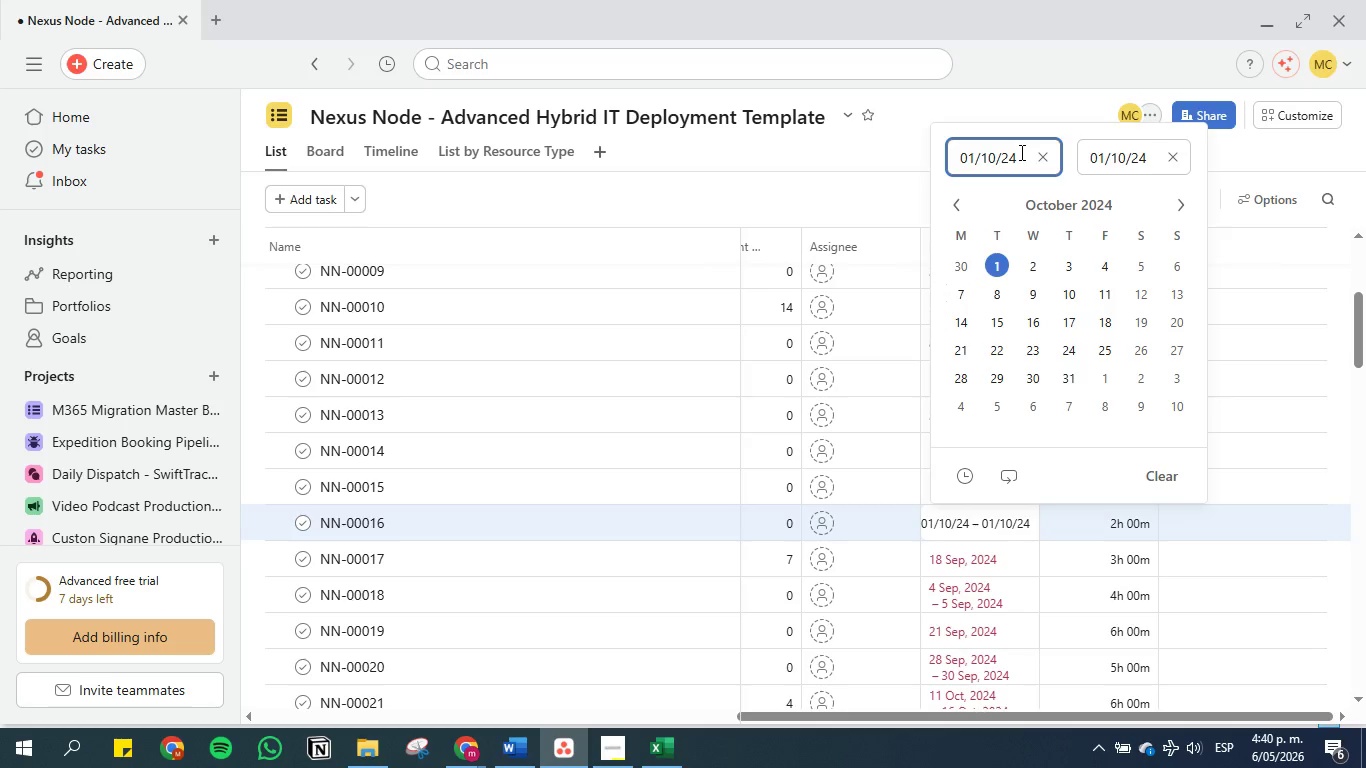 
key(Backspace)
 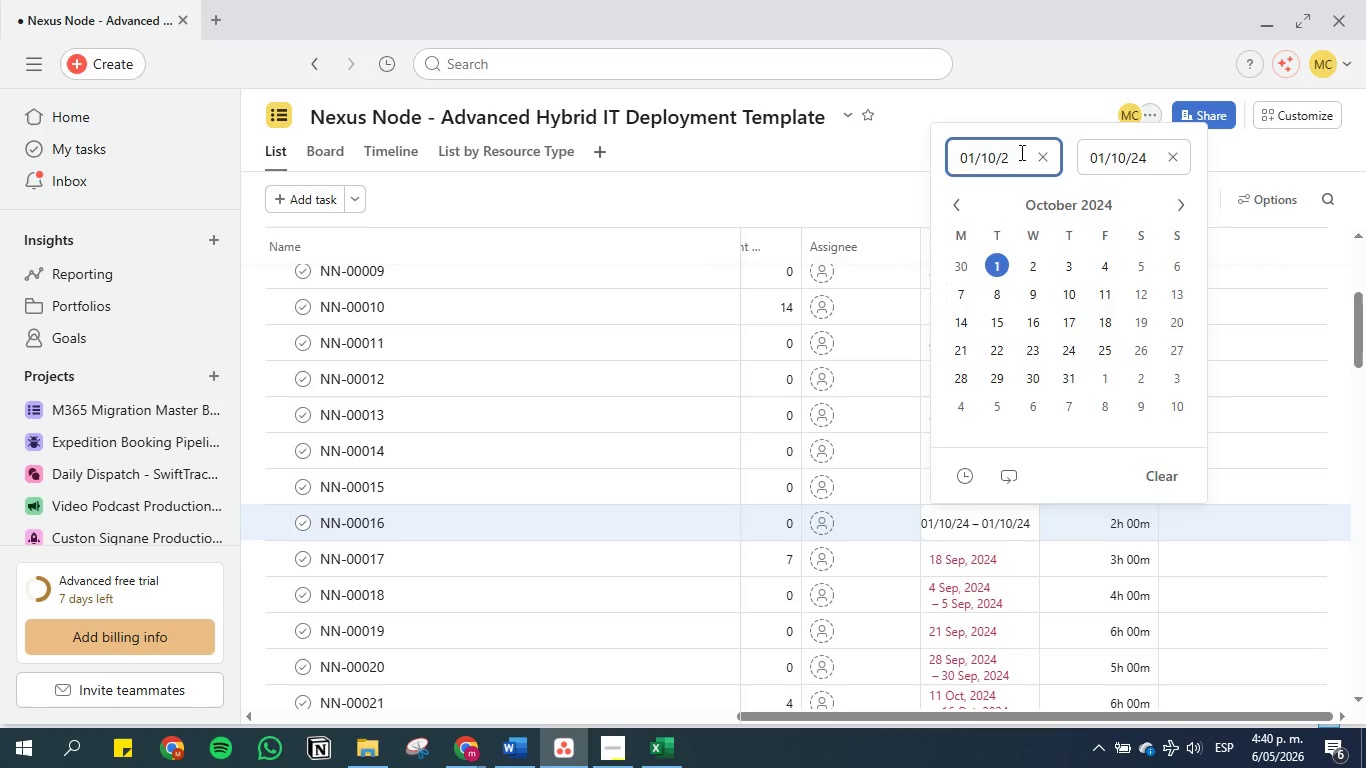 
key(6)
 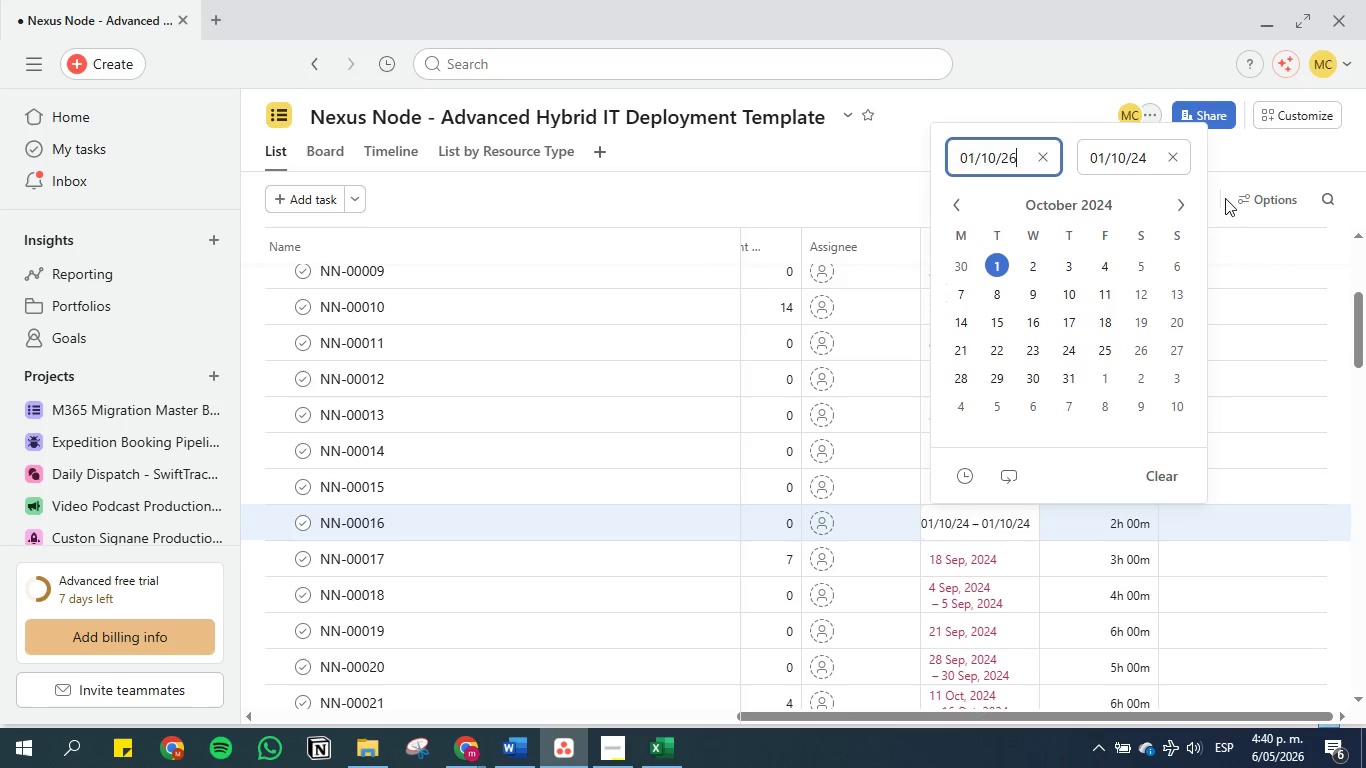 
left_click([1181, 205])
 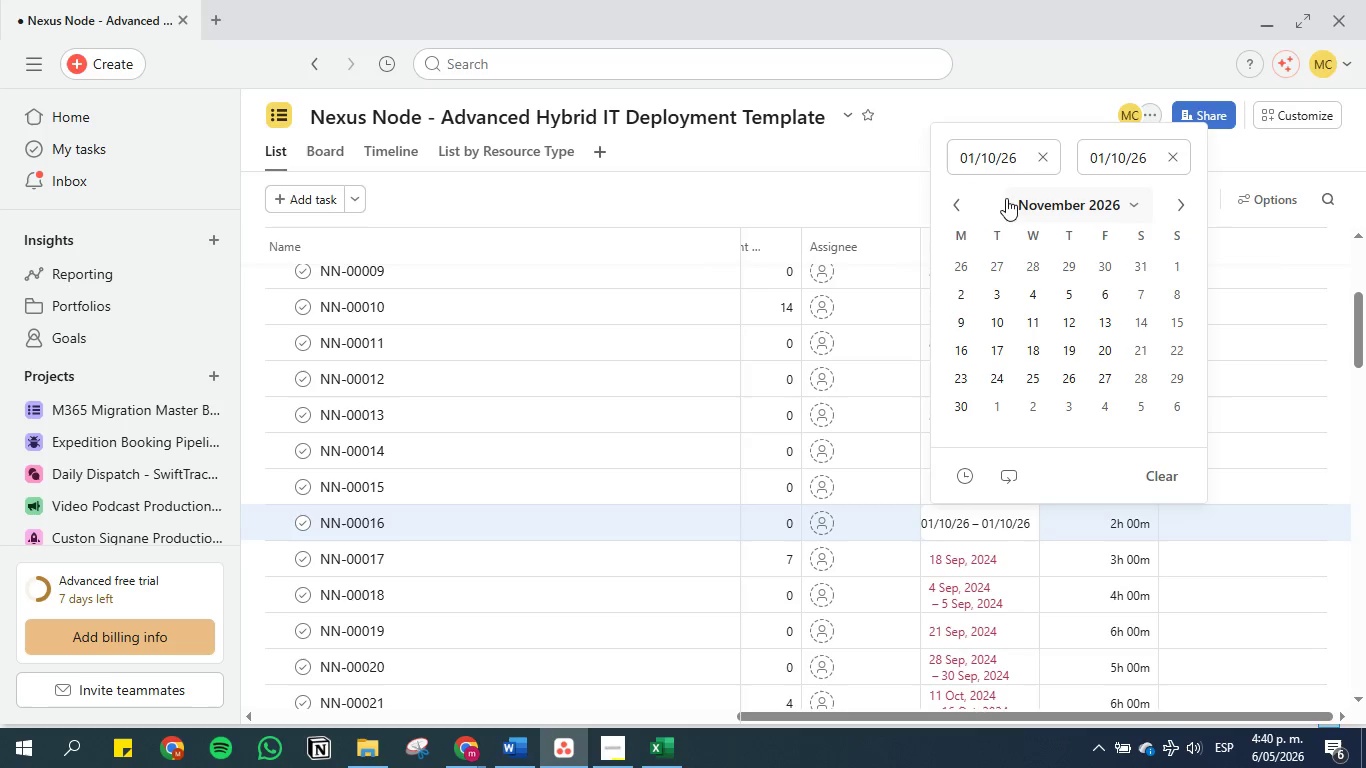 
left_click([950, 200])
 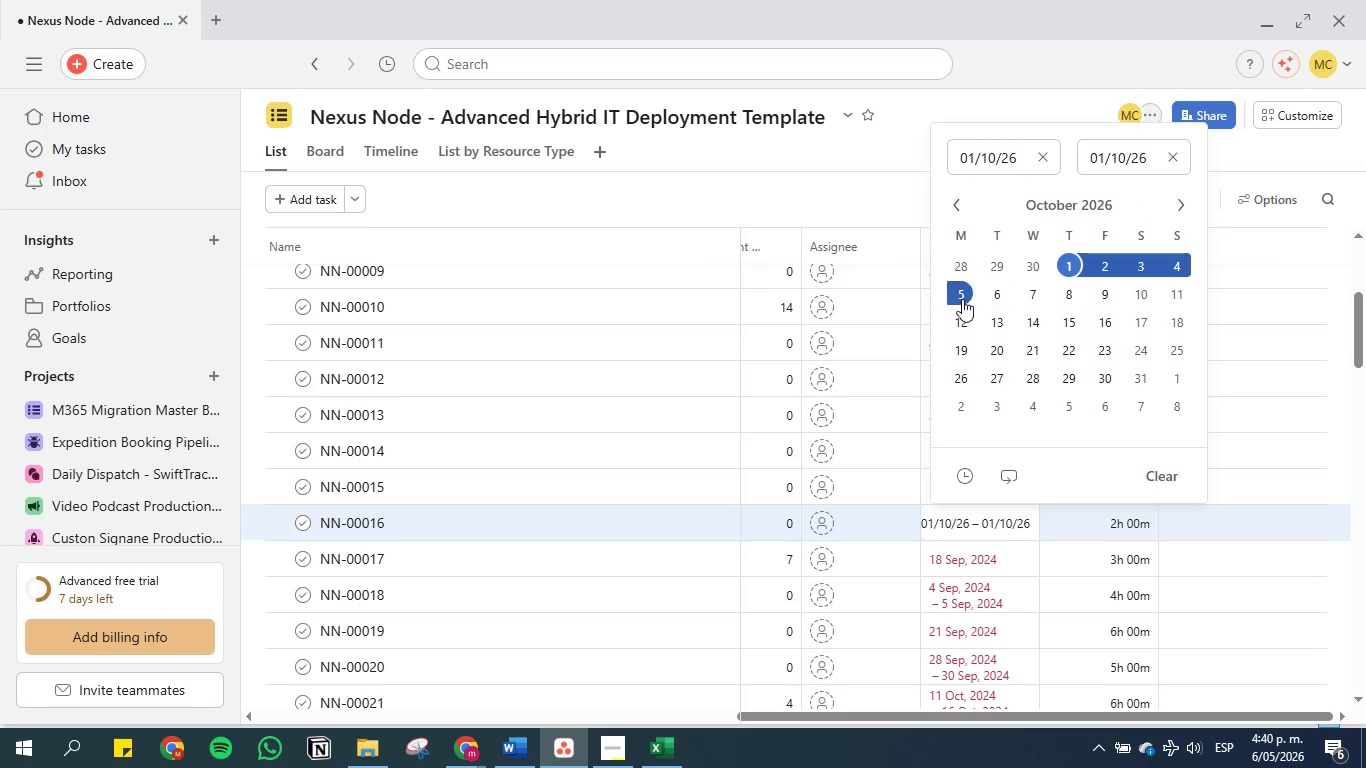 
left_click([1072, 268])
 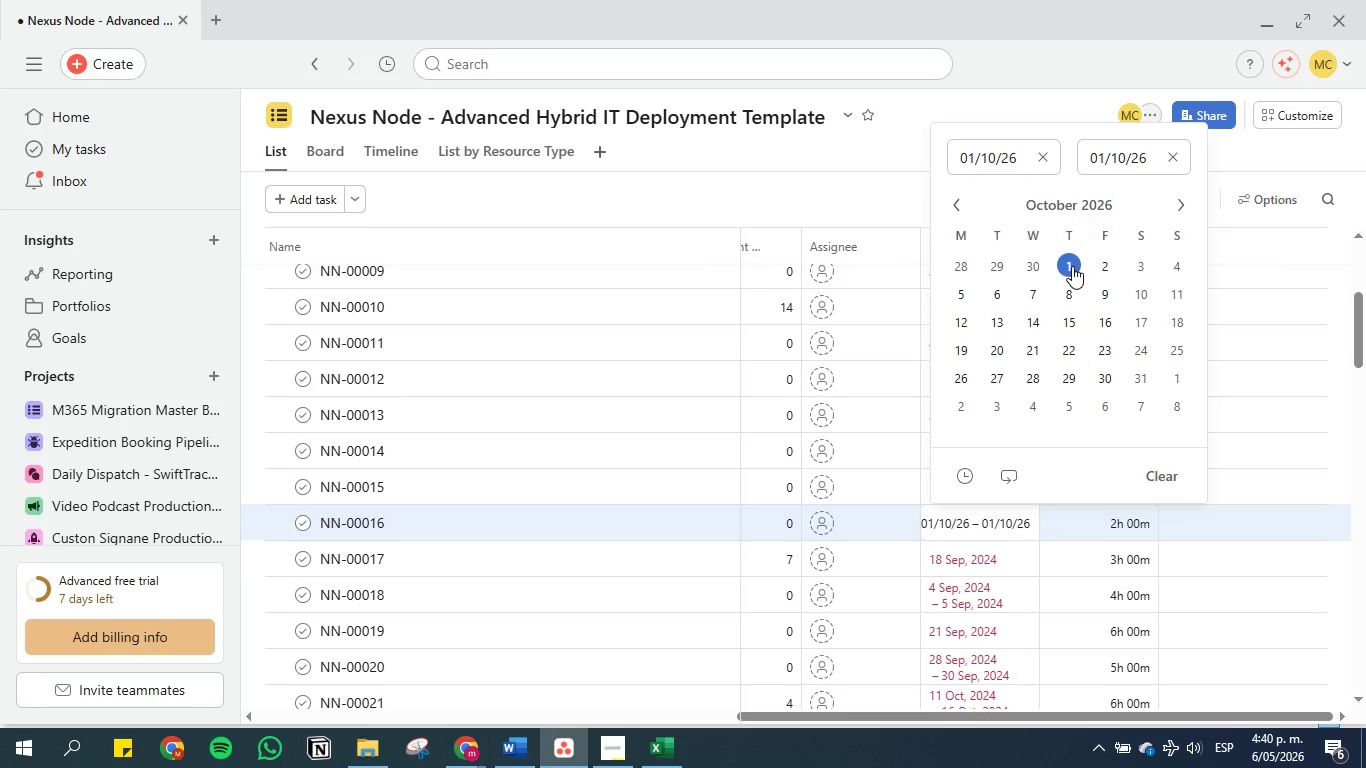 
left_click([1072, 266])
 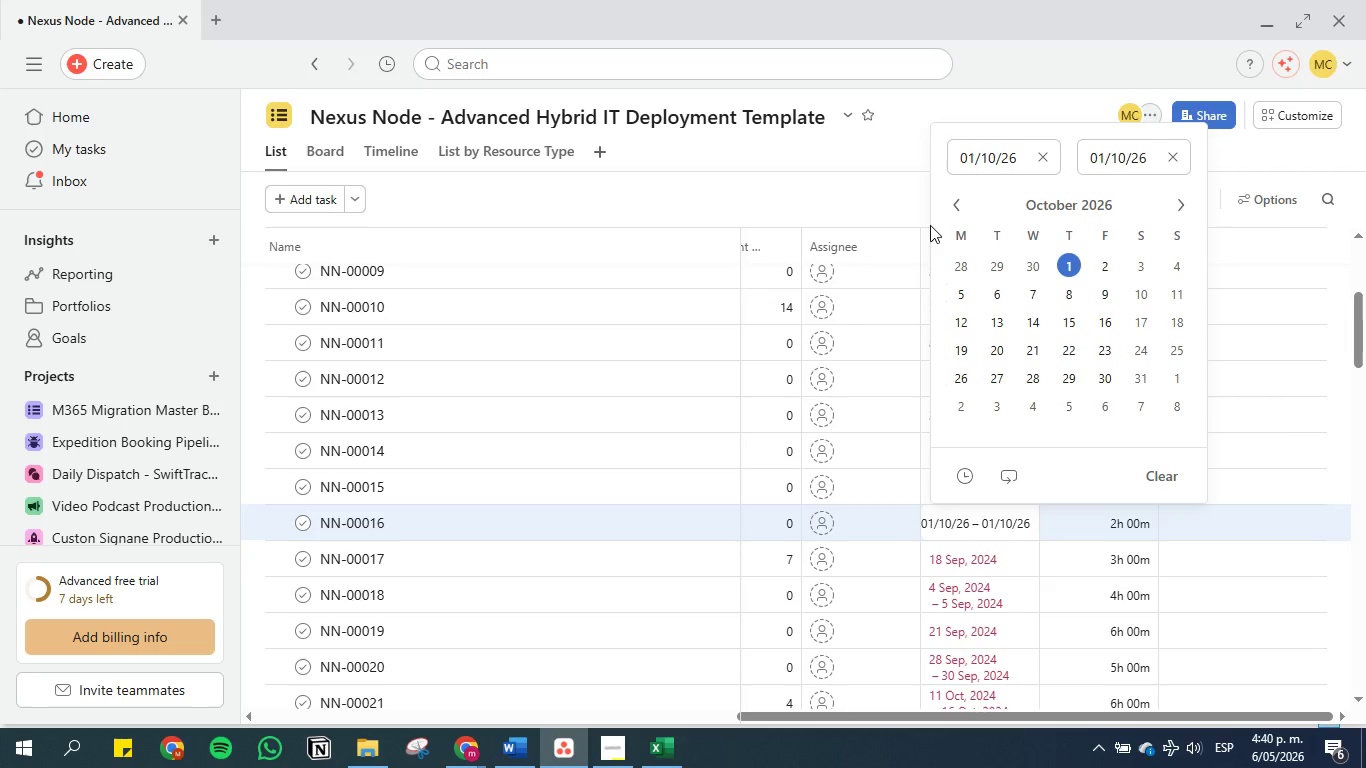 
left_click([879, 148])
 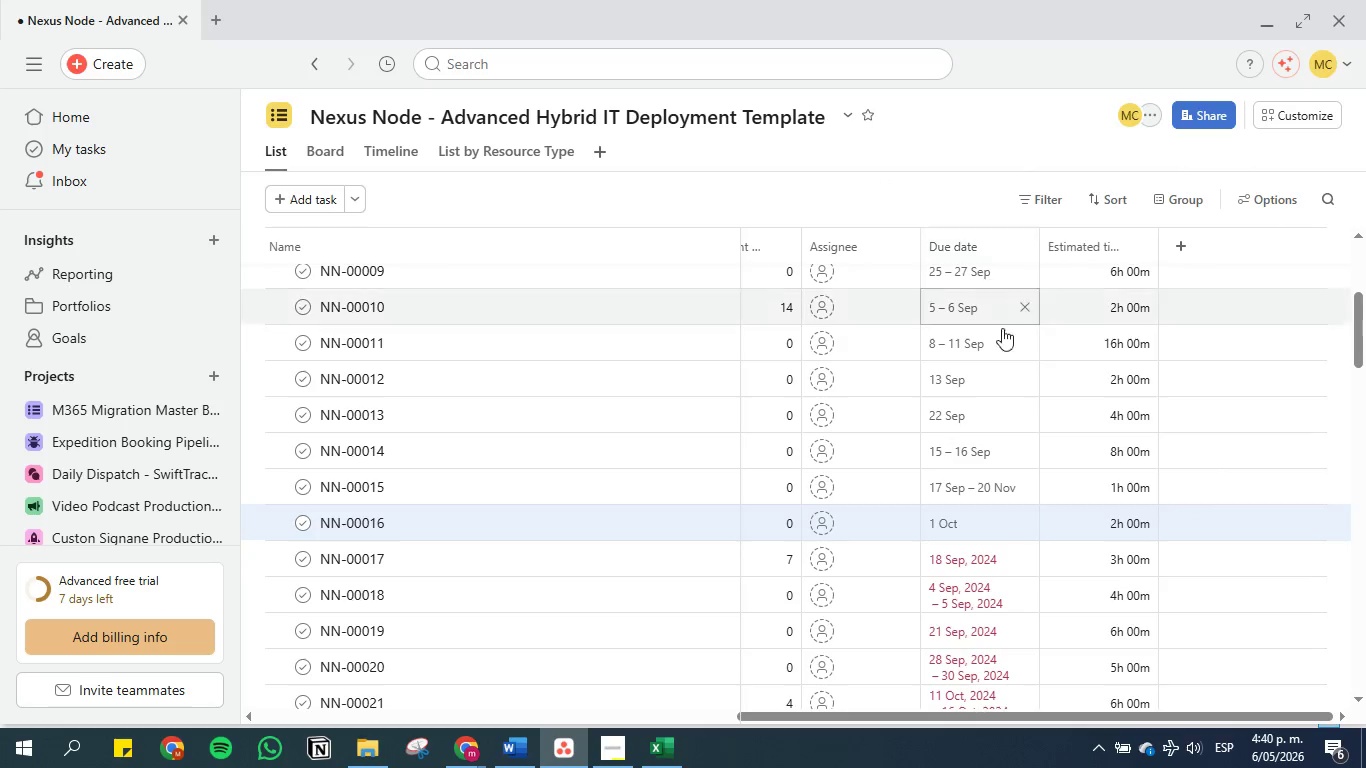 
scroll: coordinate [1000, 411], scroll_direction: down, amount: 1.0
 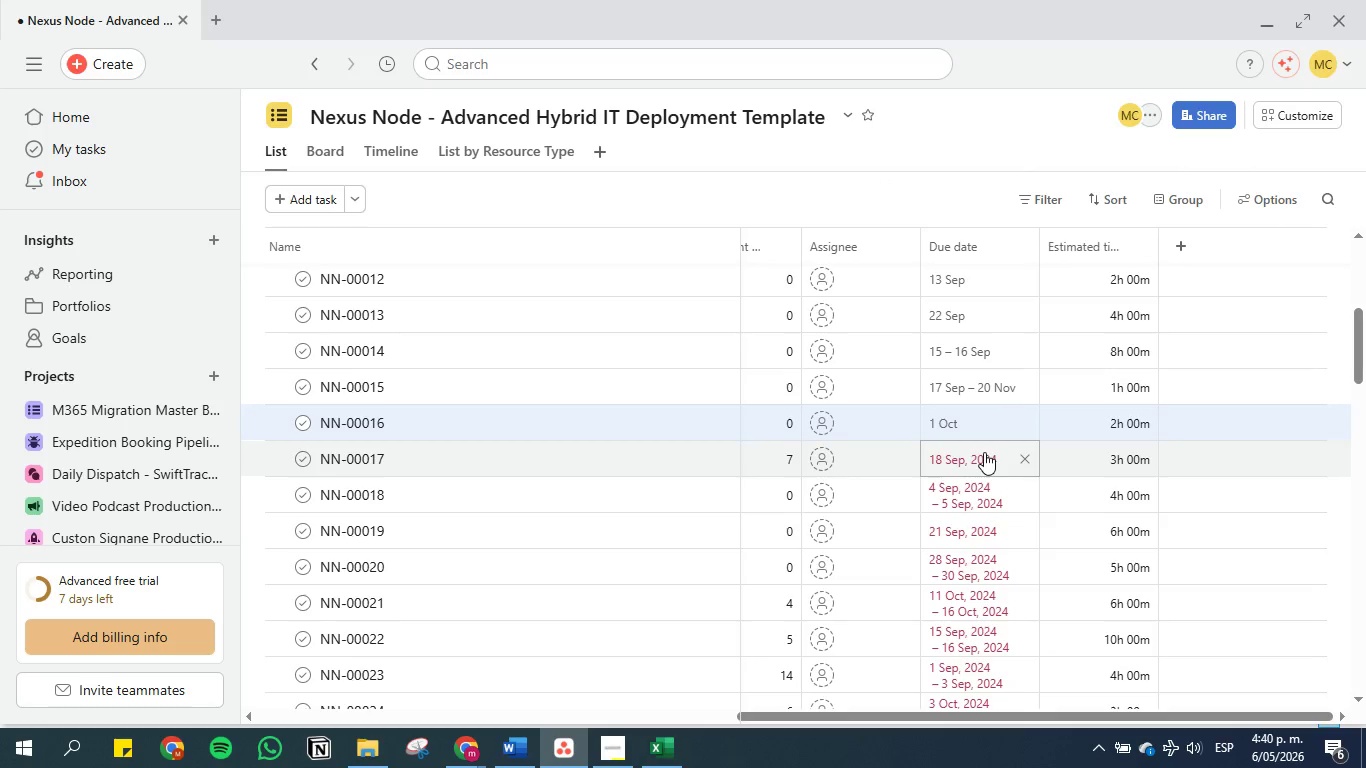 
left_click([984, 454])
 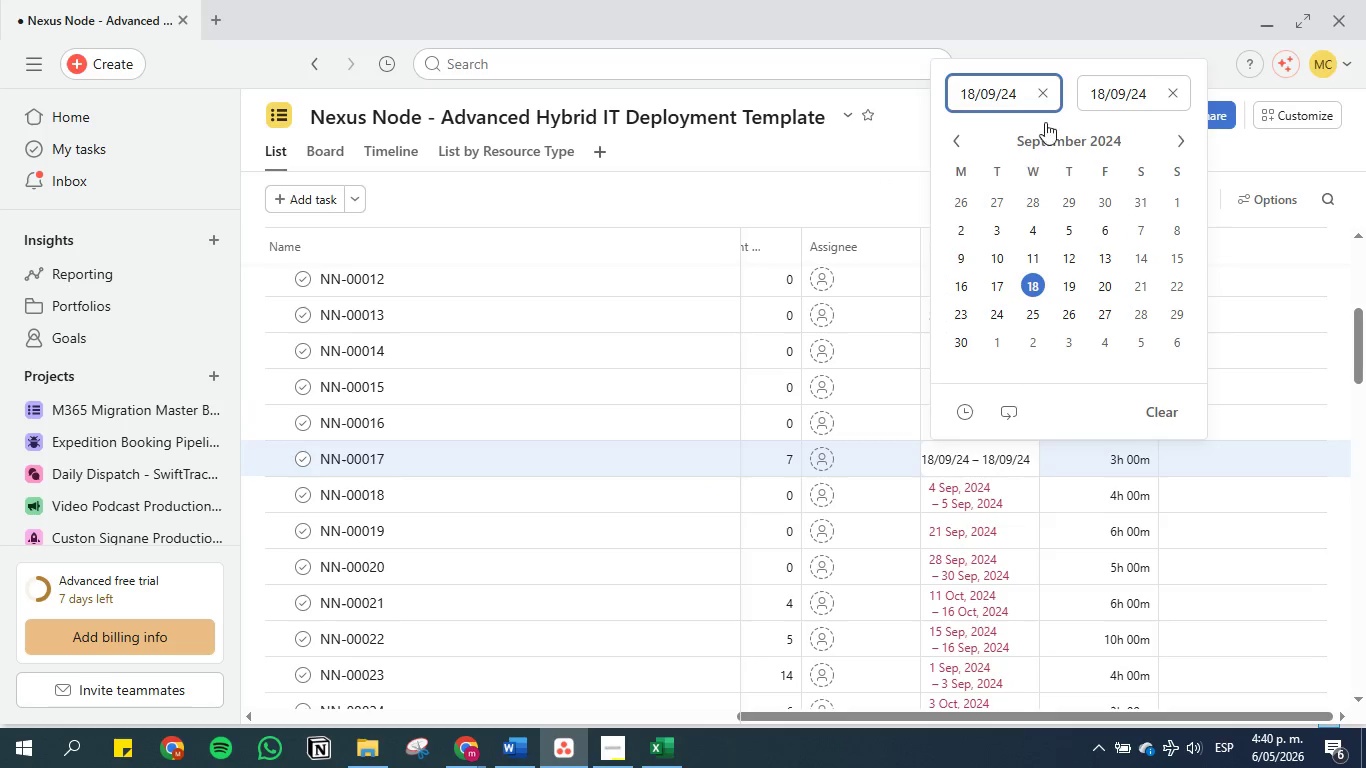 
key(Backspace)
 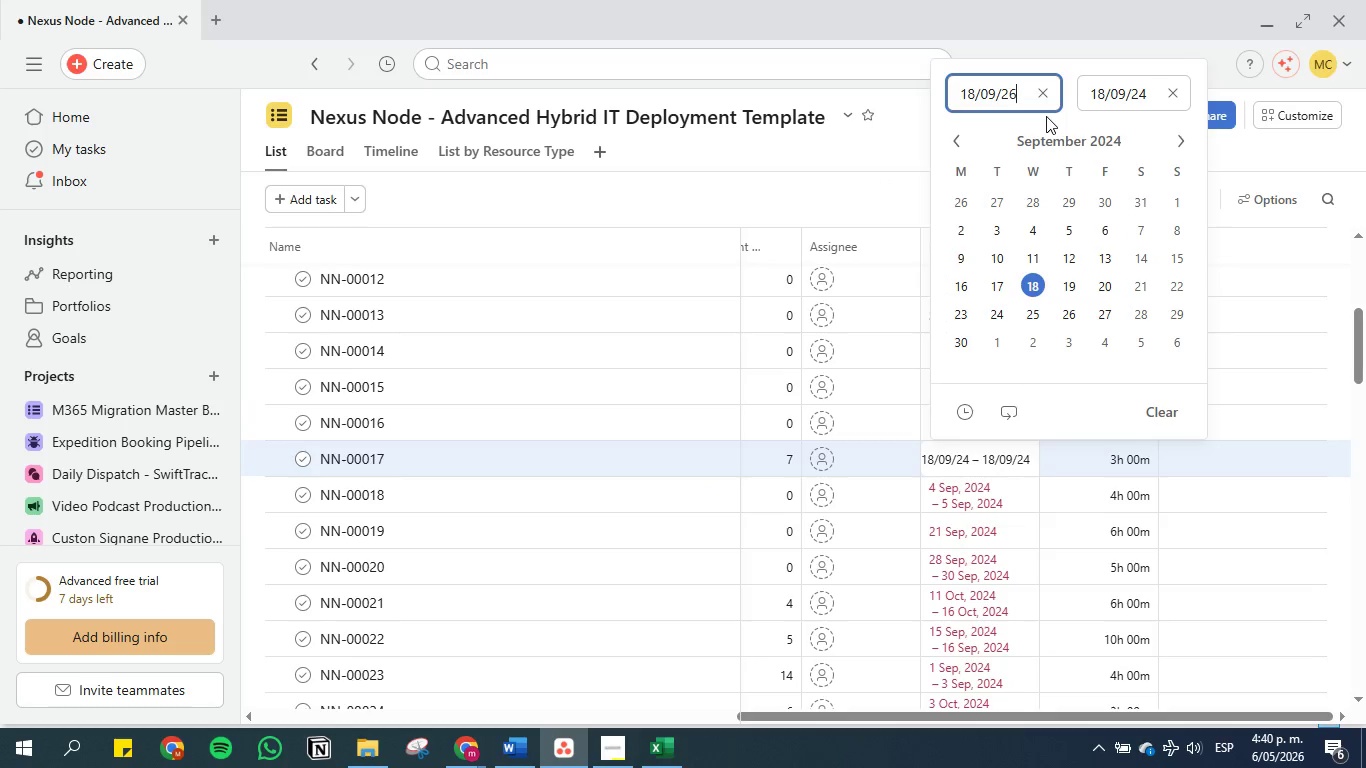 
key(6)
 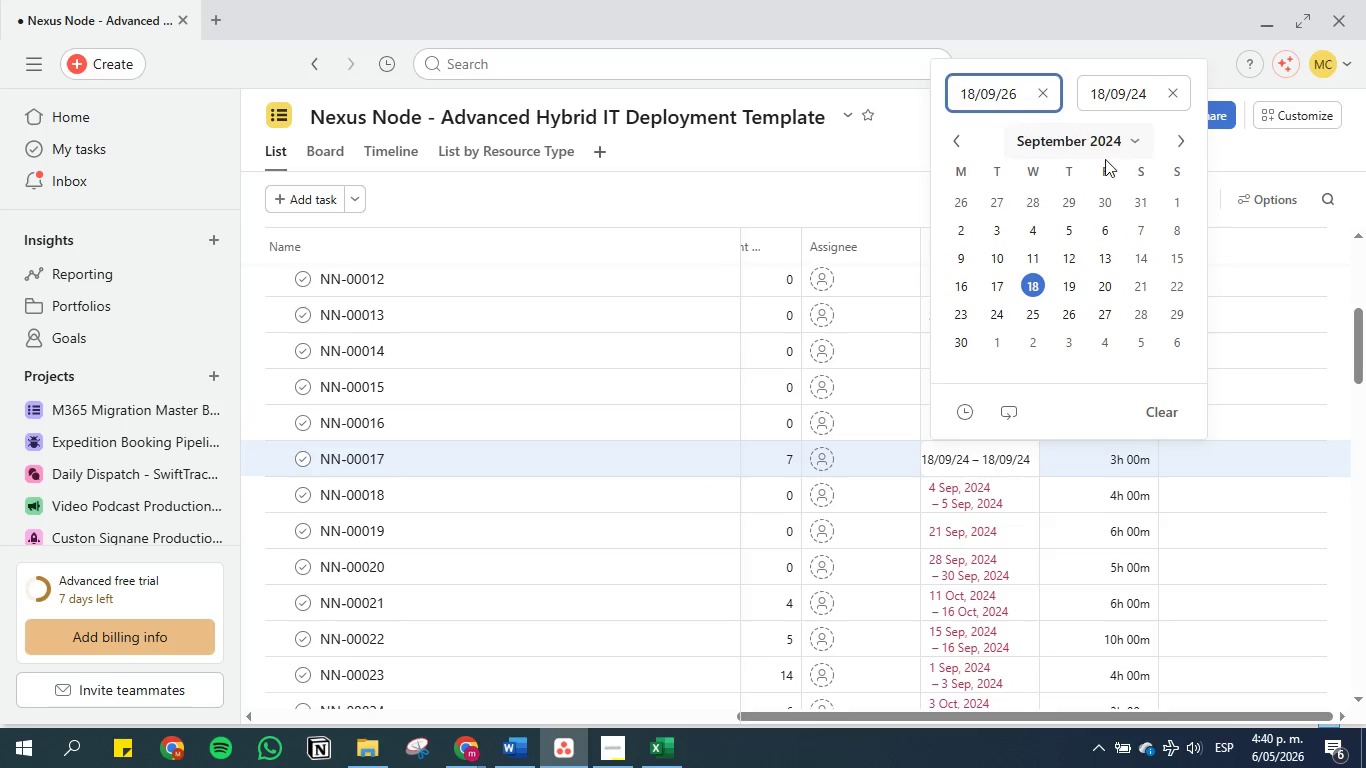 
left_click([1018, 92])
 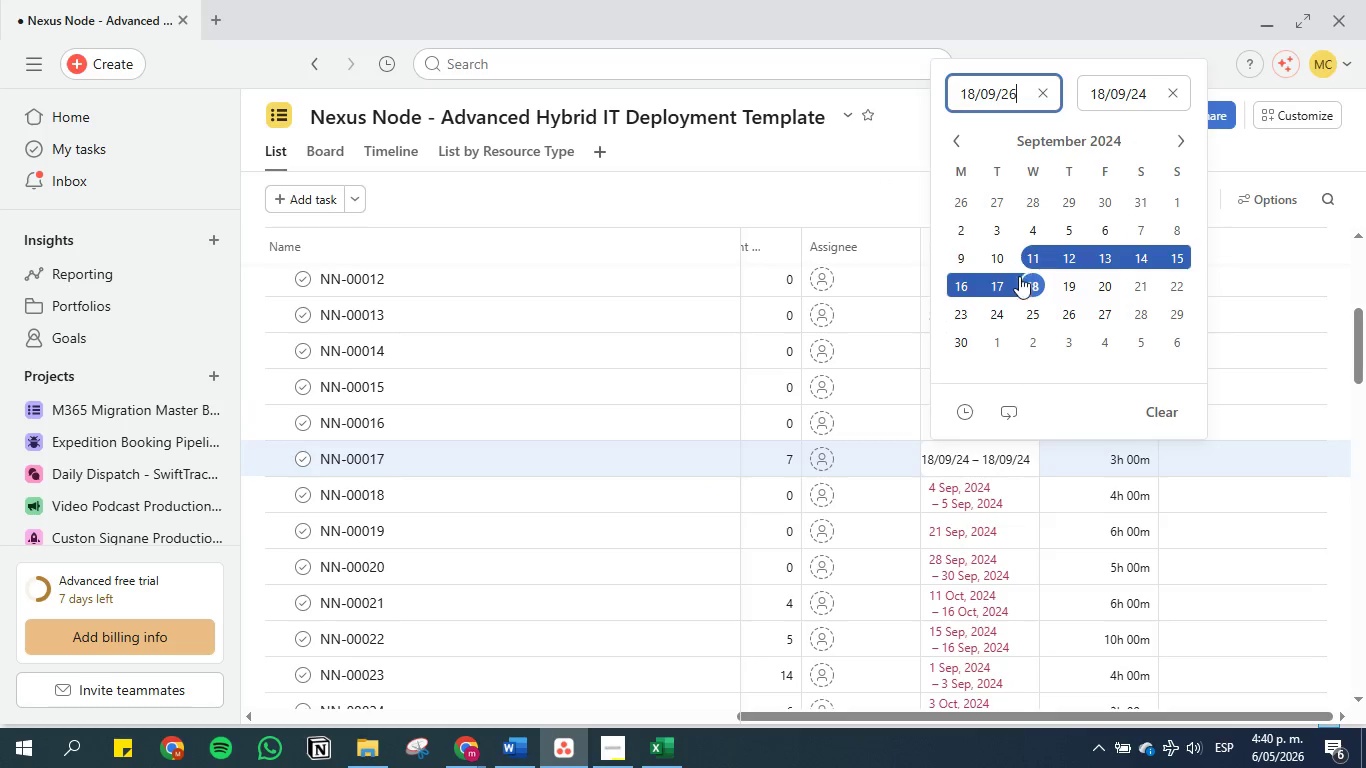 
left_click([1029, 290])
 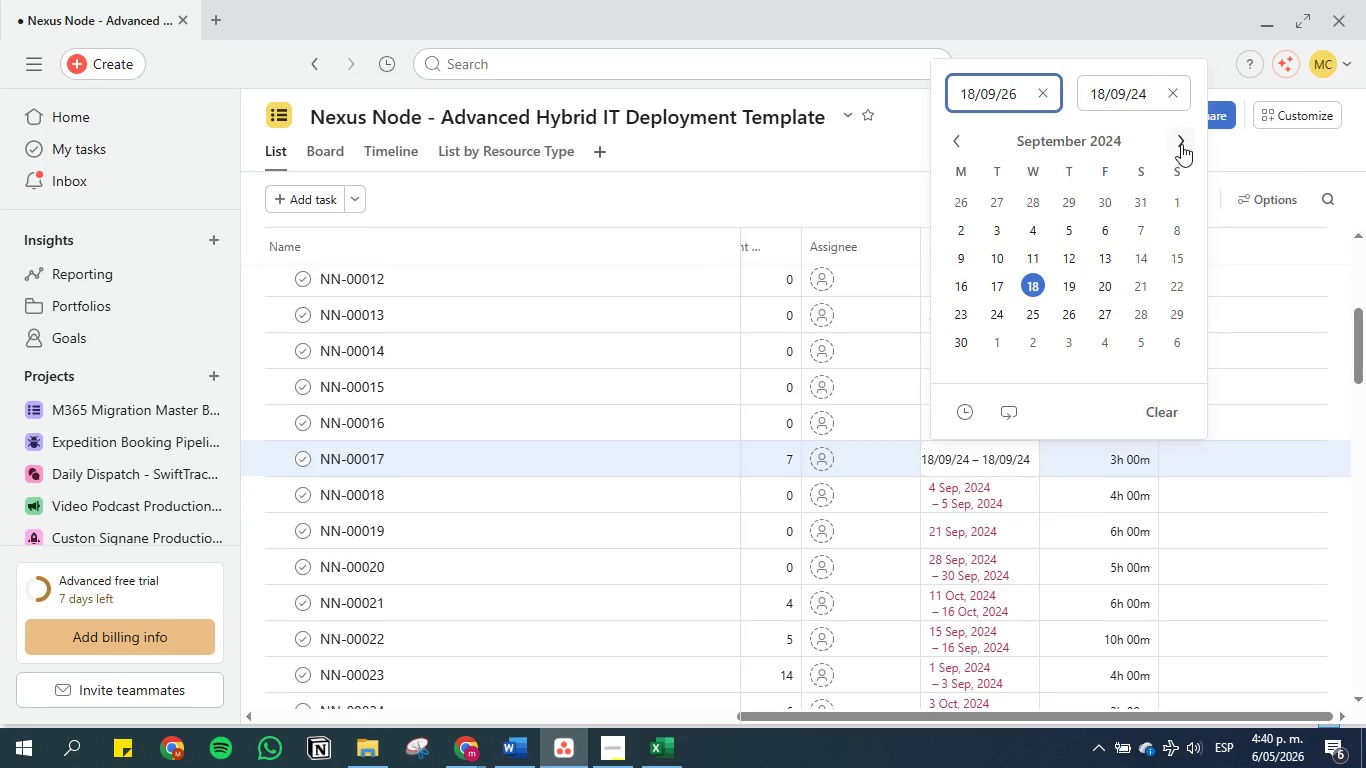 
left_click([1176, 142])
 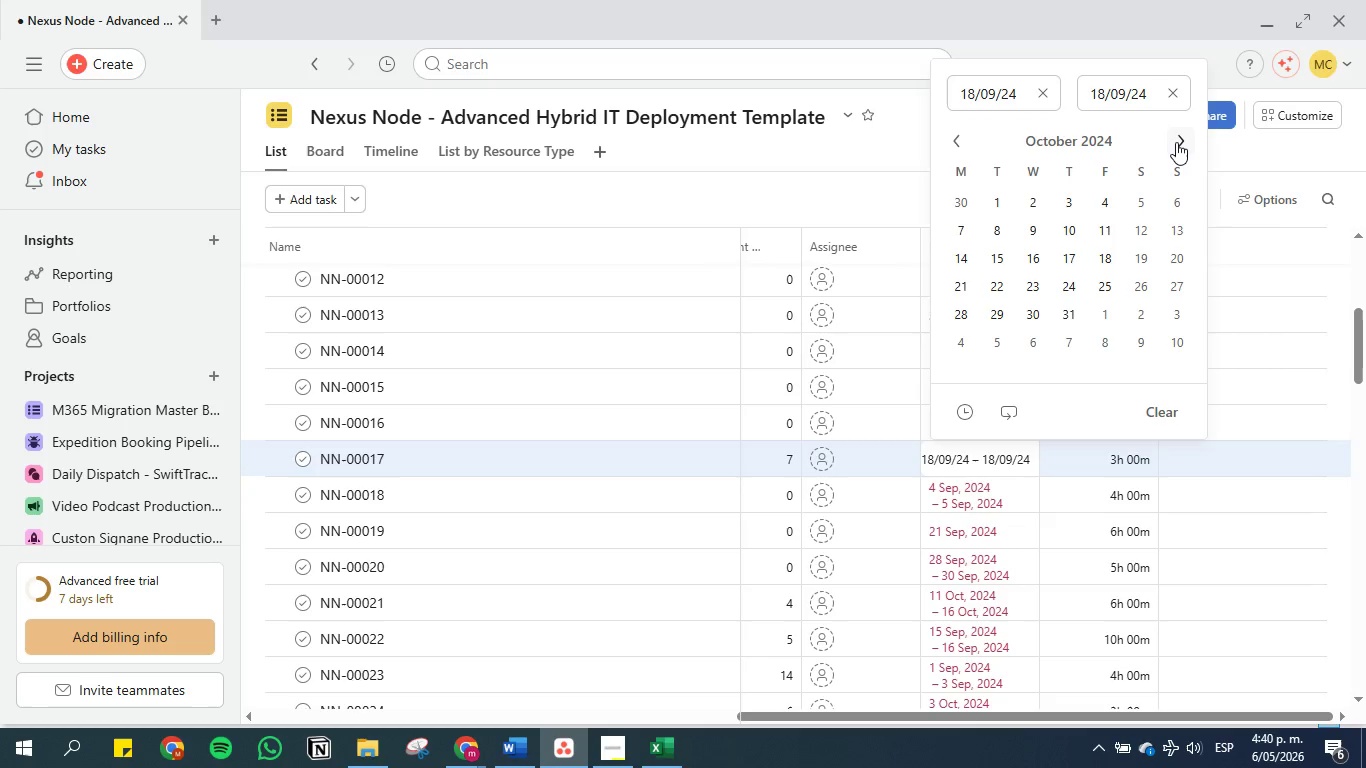 
left_click([1176, 142])
 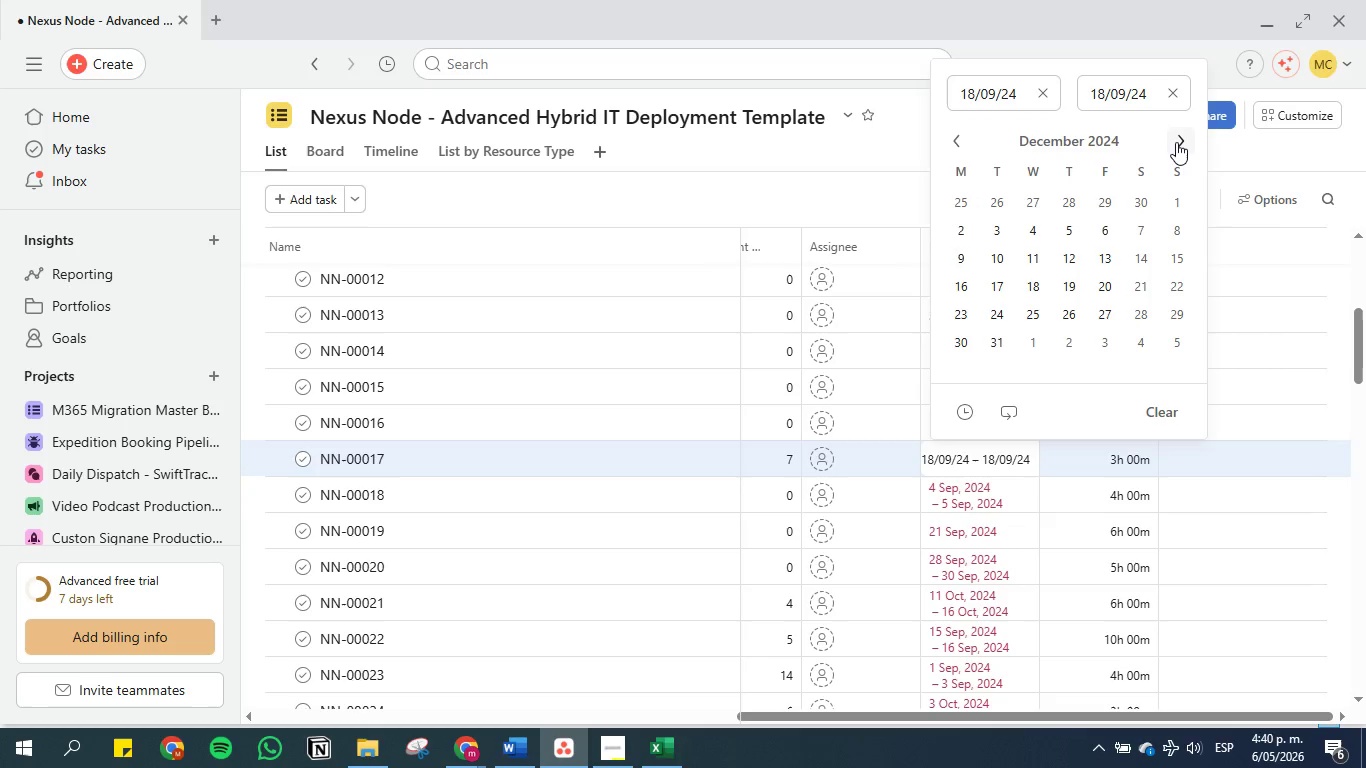 
double_click([1176, 142])
 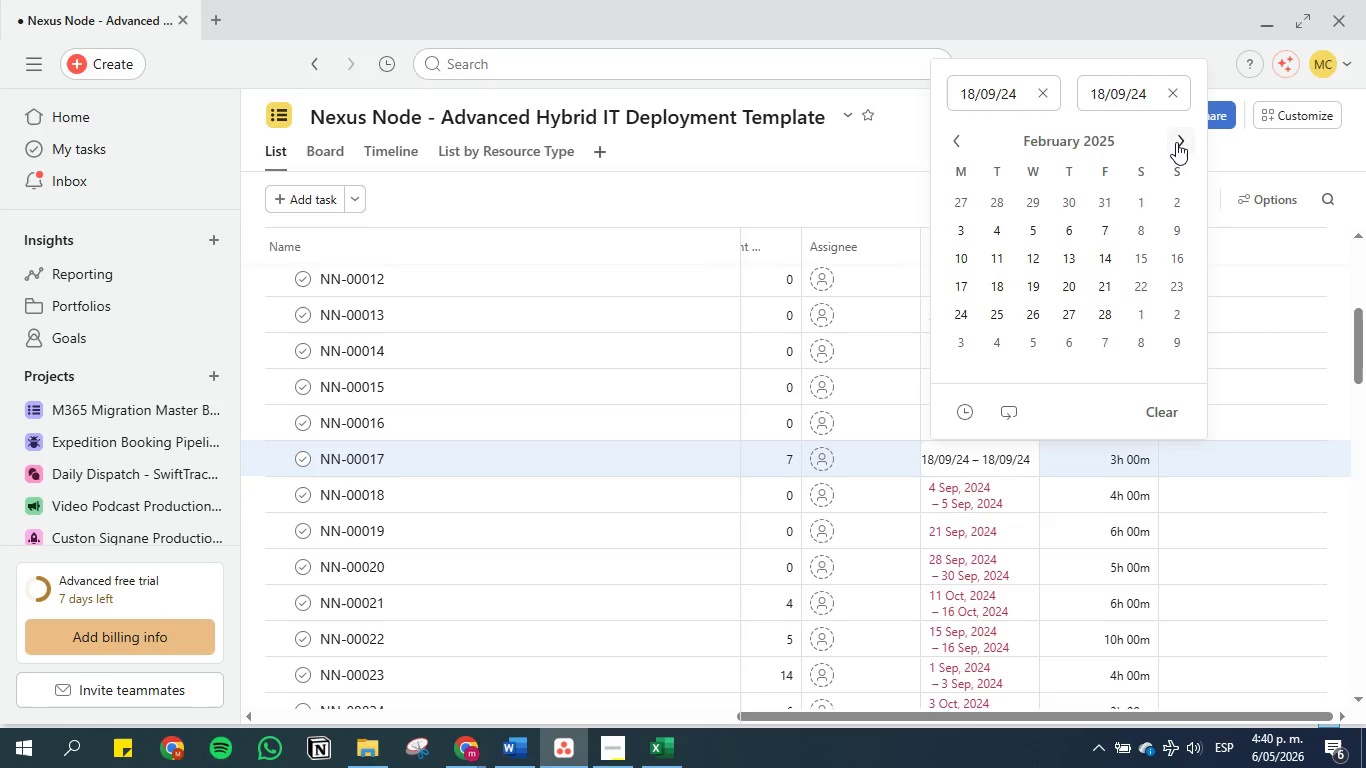 
double_click([1176, 142])
 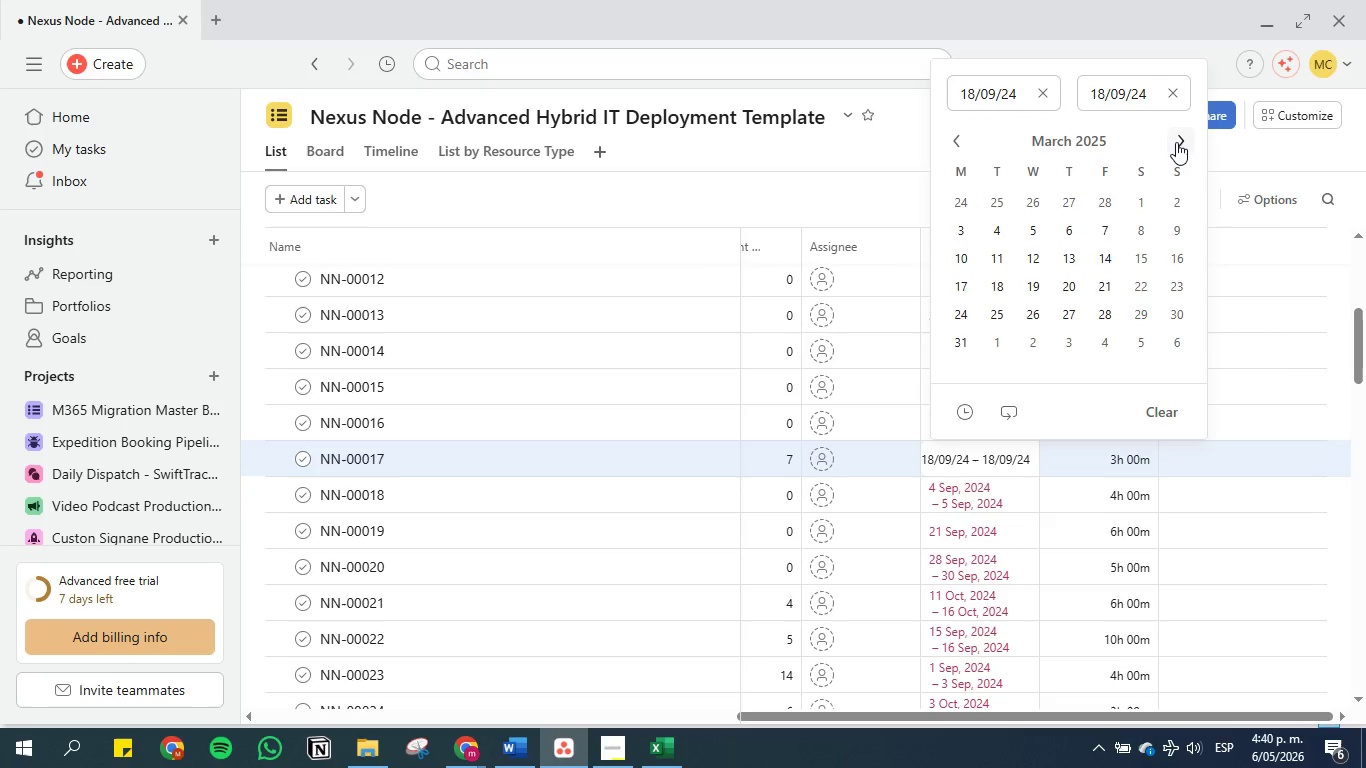 
triple_click([1176, 142])
 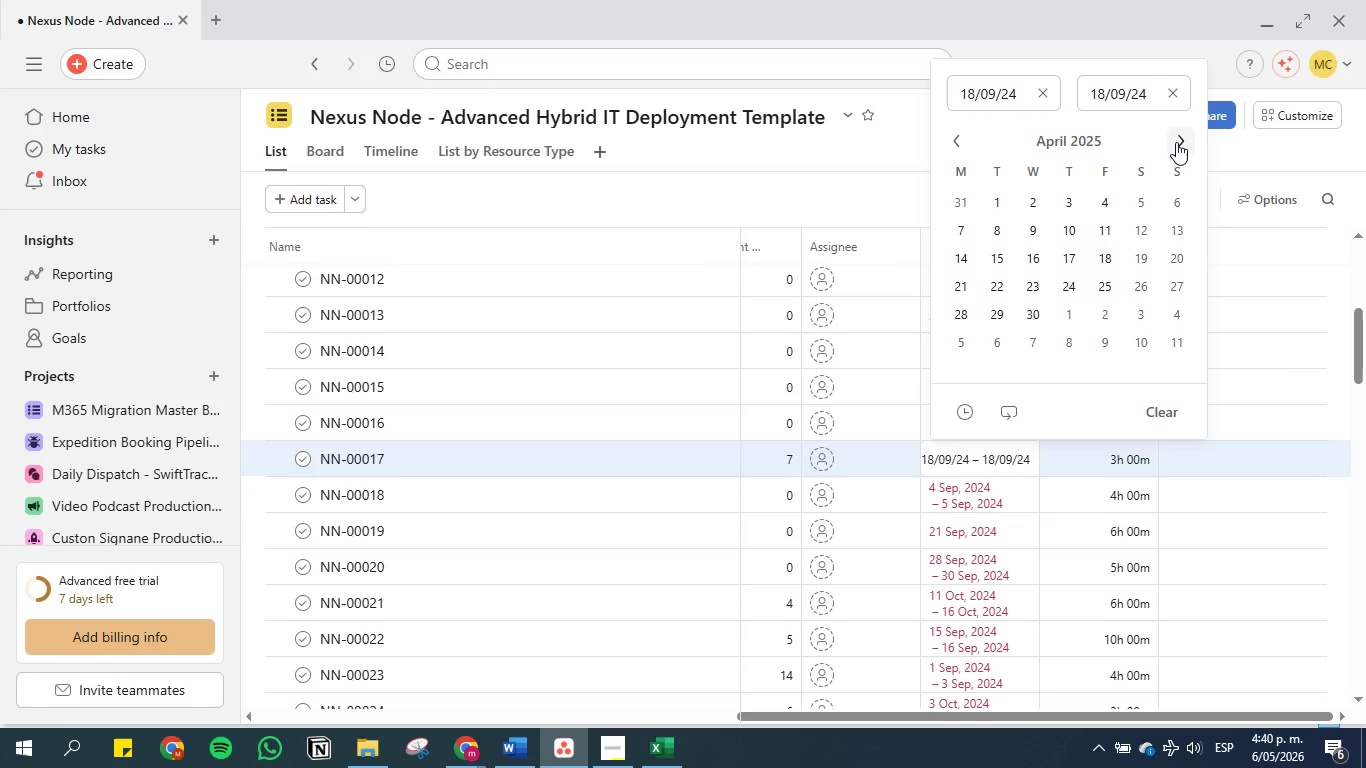 
triple_click([1176, 142])
 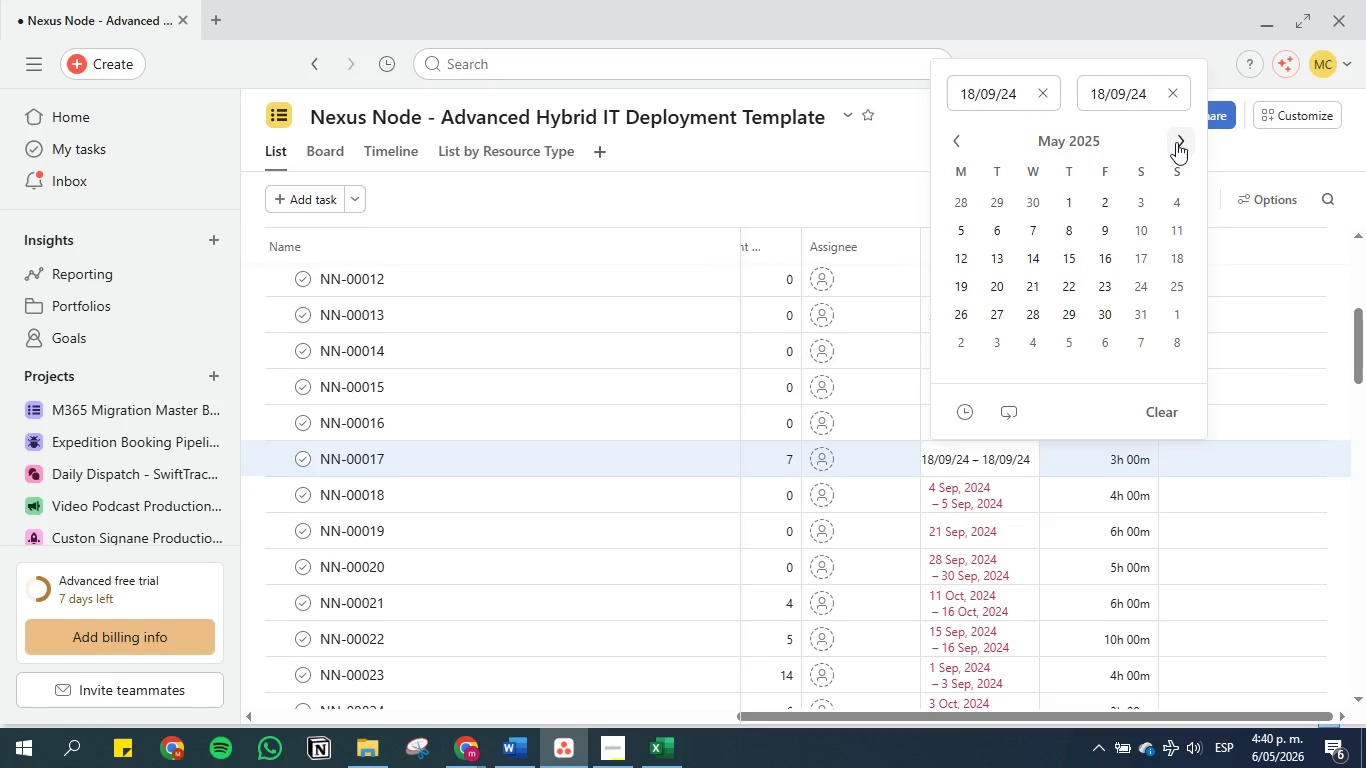 
triple_click([1176, 142])
 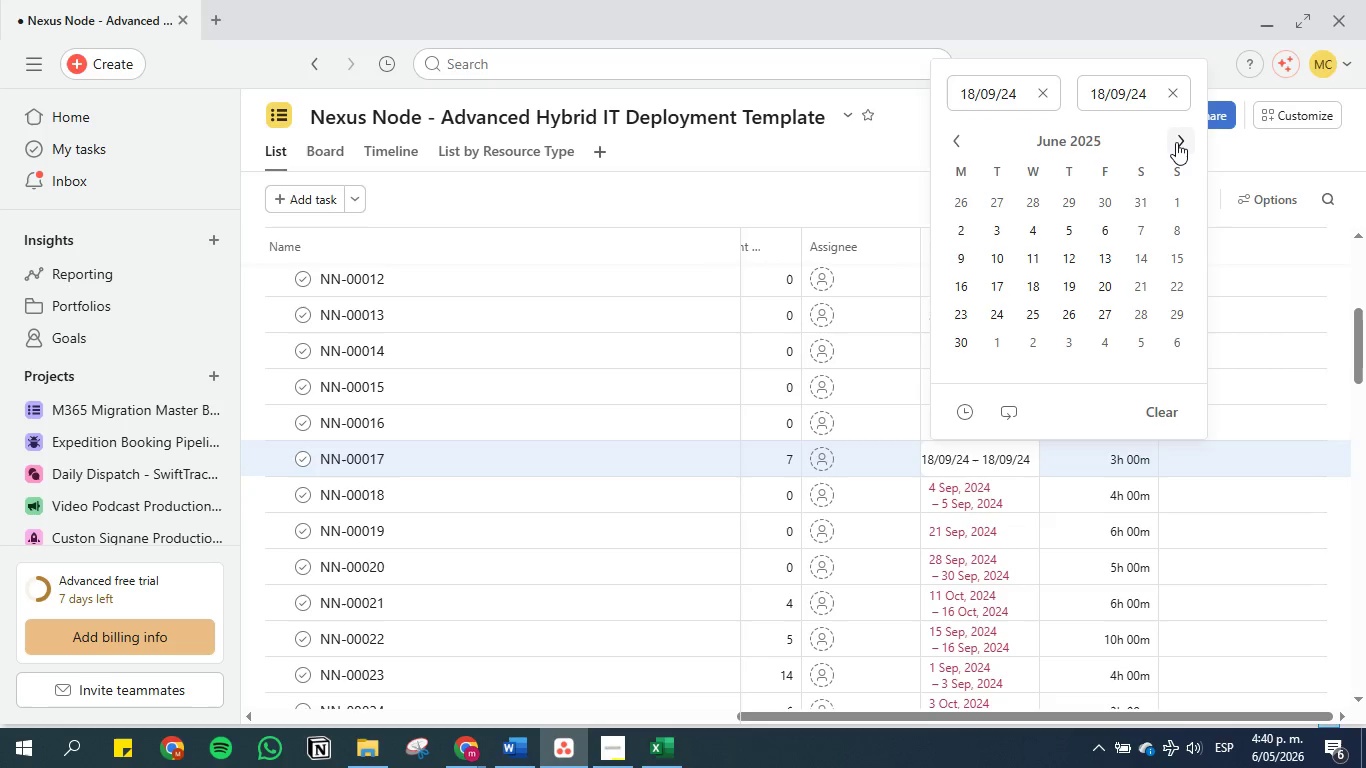 
triple_click([1176, 142])
 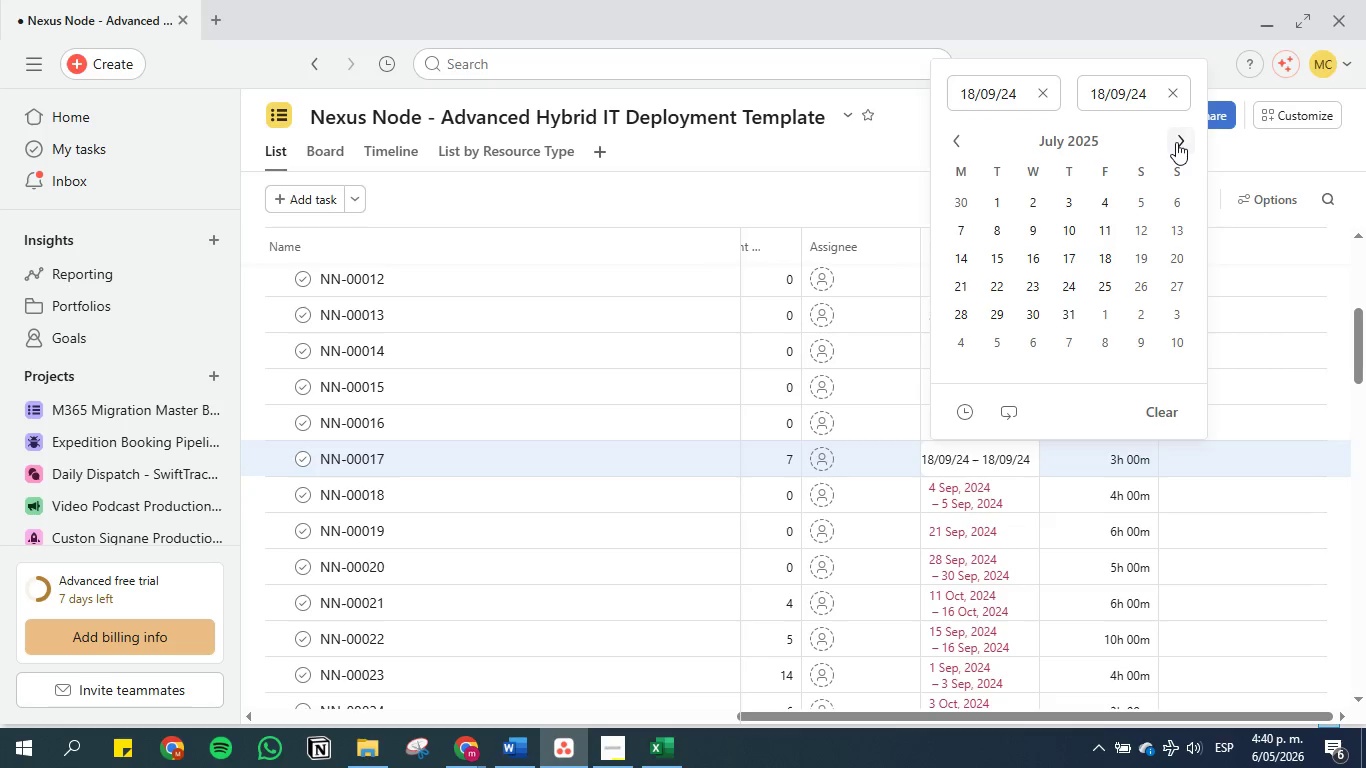 
triple_click([1176, 142])
 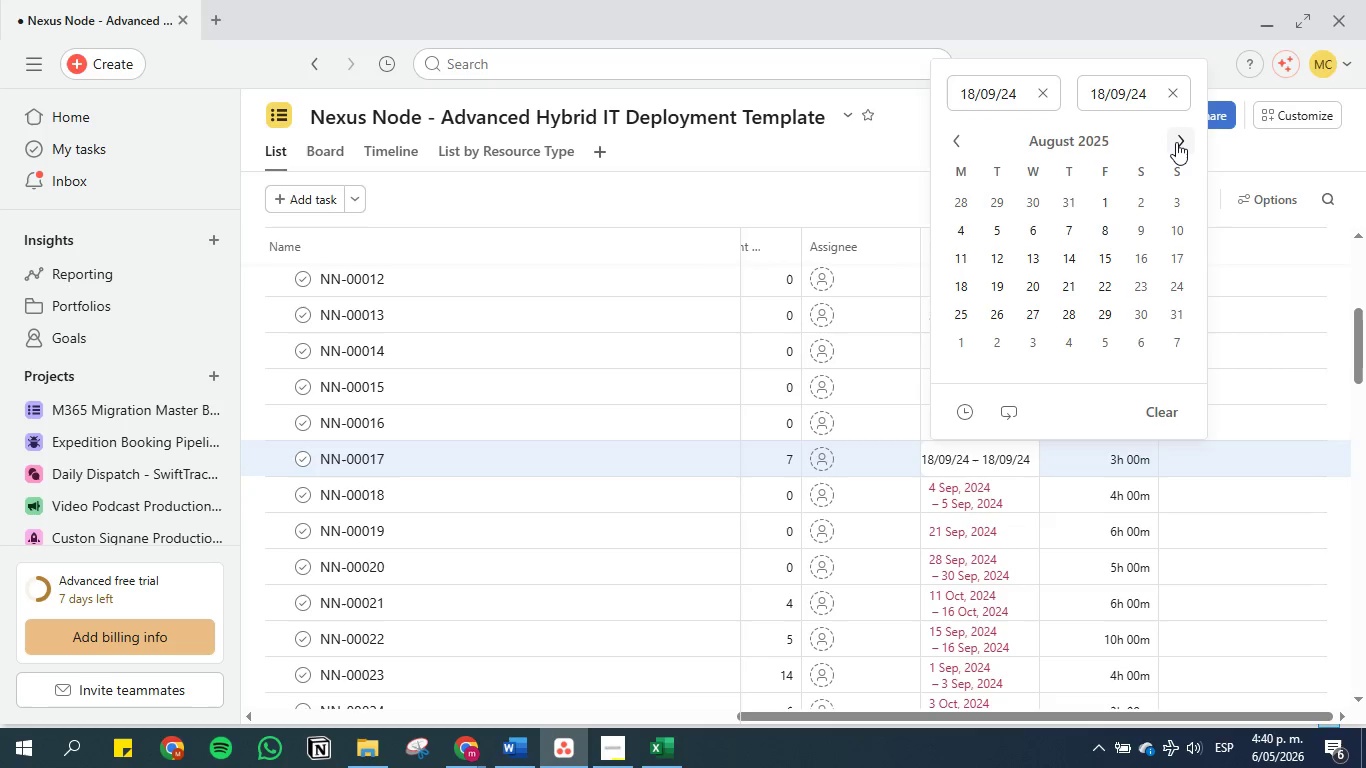 
triple_click([1176, 142])
 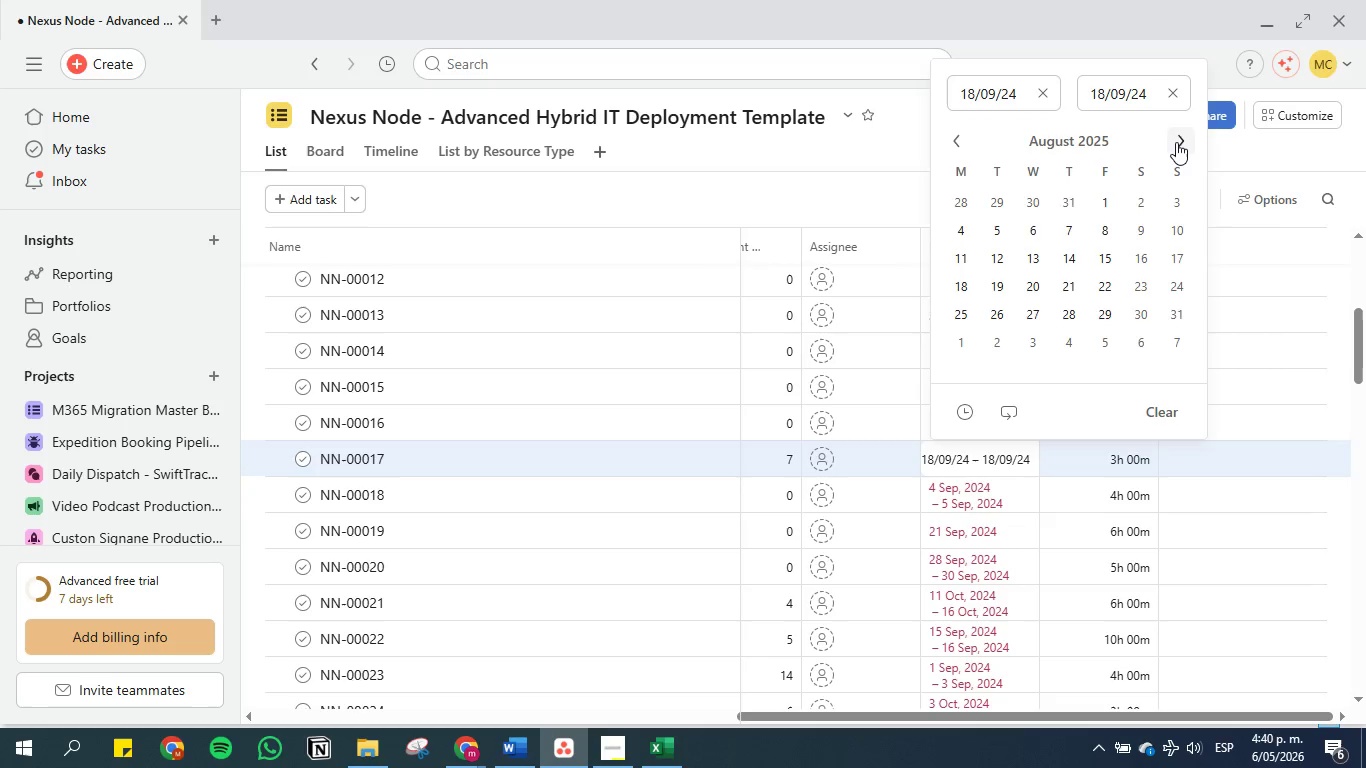 
triple_click([1176, 142])
 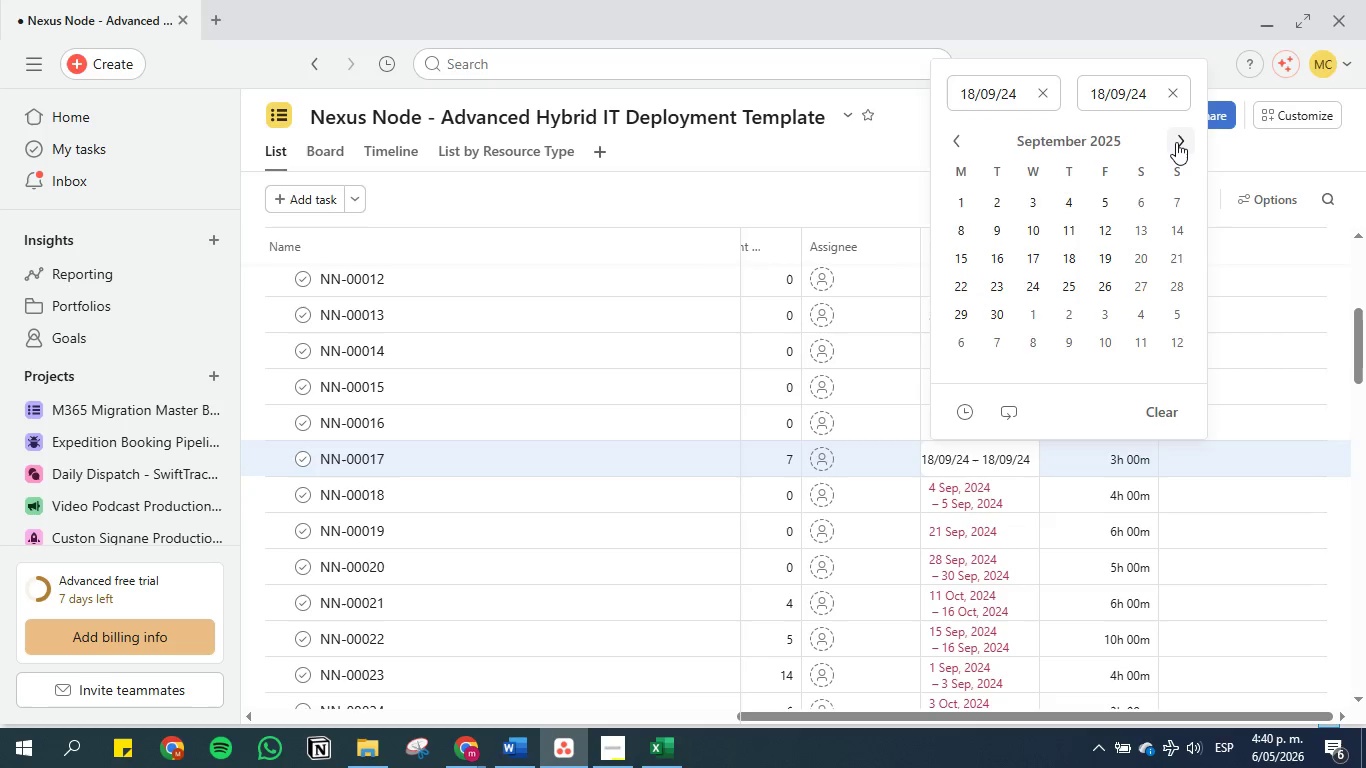 
triple_click([1176, 142])
 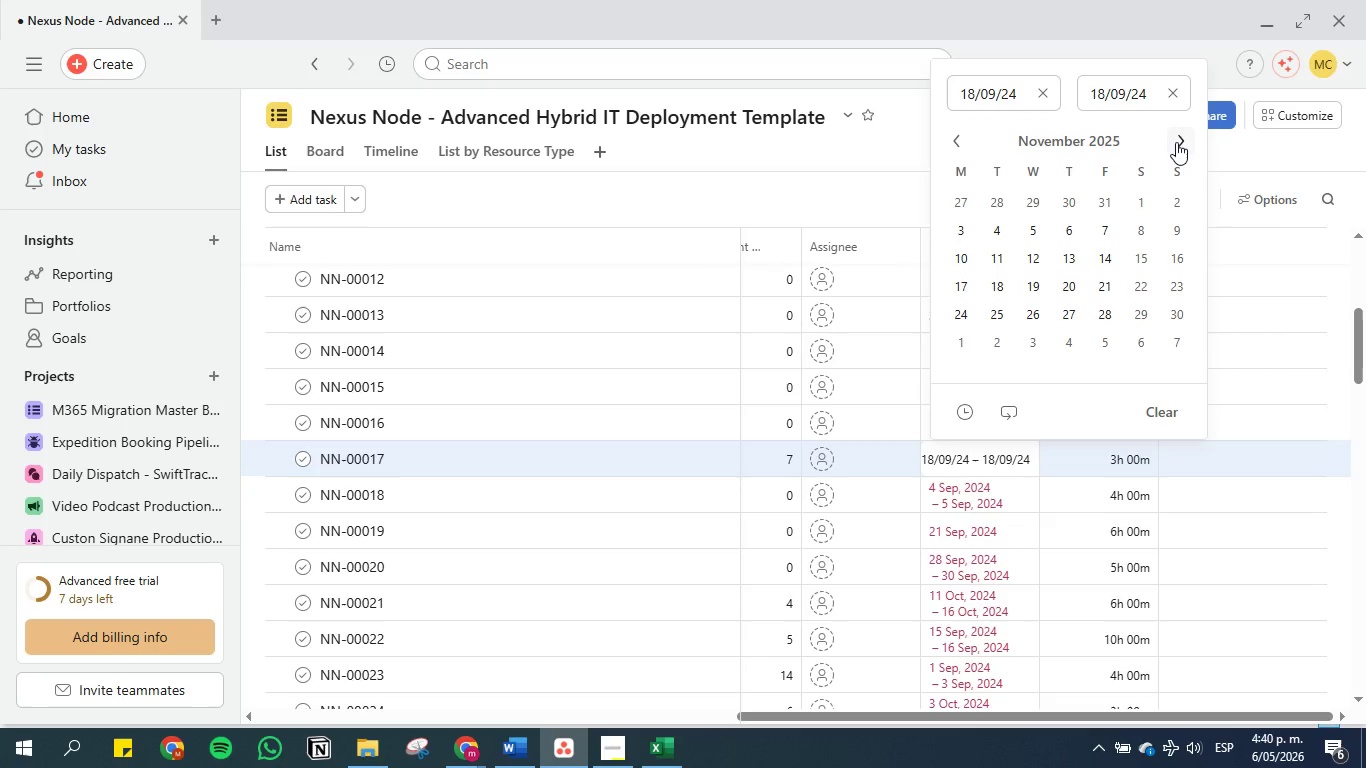 
triple_click([1176, 142])
 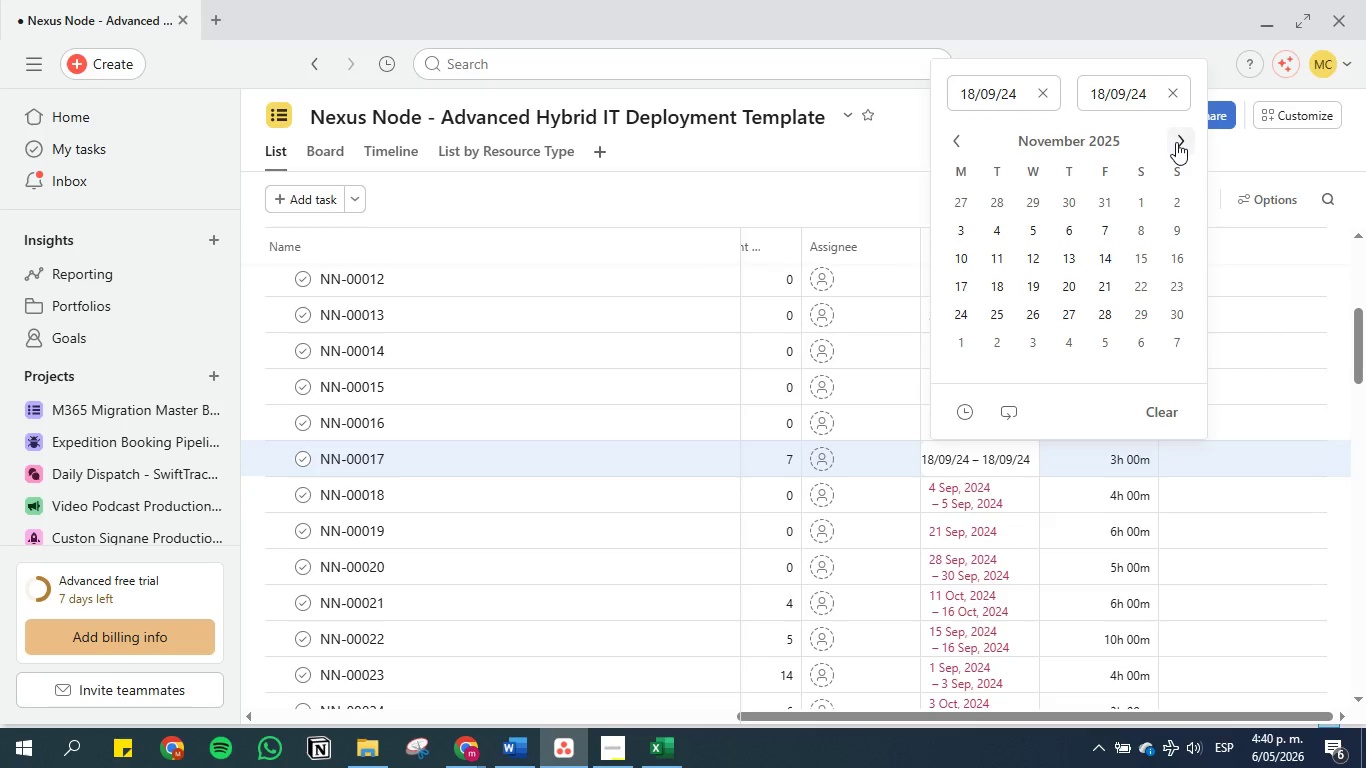 
triple_click([1176, 142])
 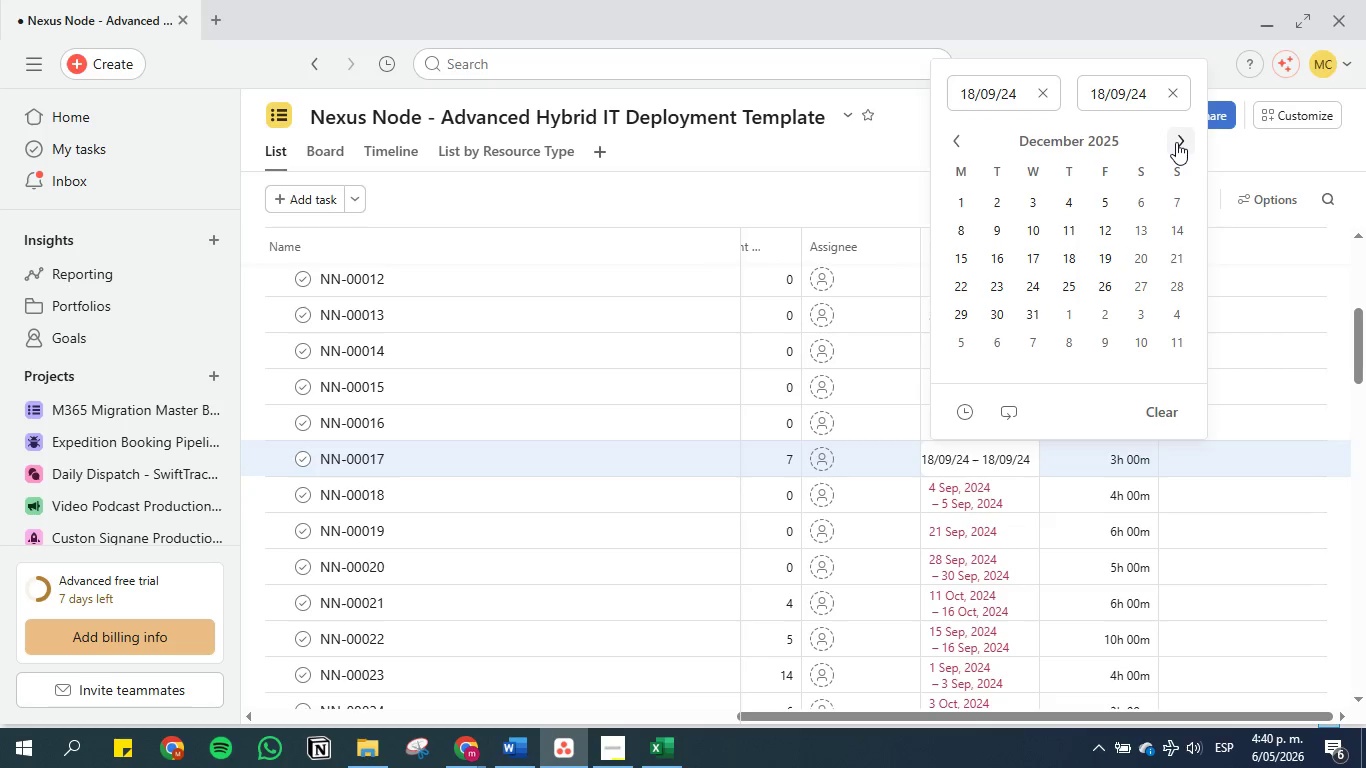 
triple_click([1176, 142])
 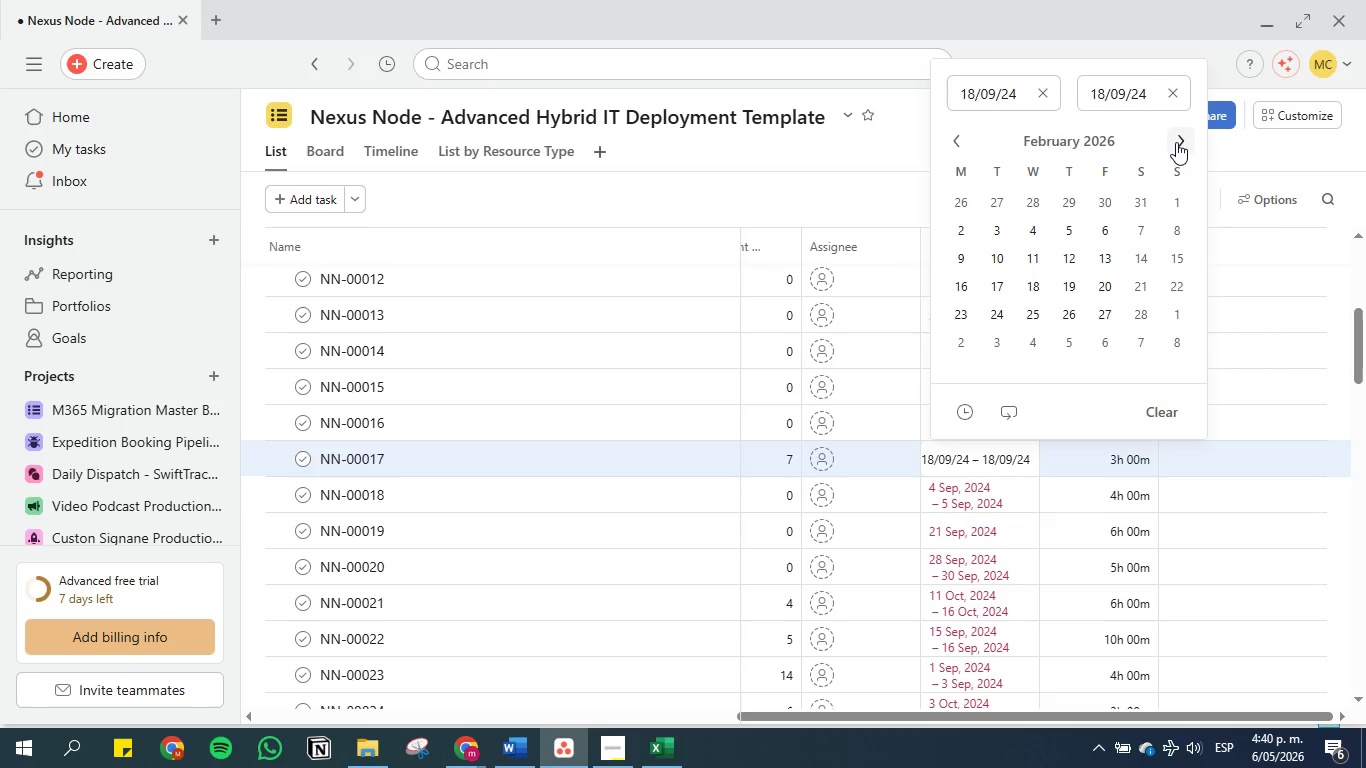 
double_click([1176, 142])
 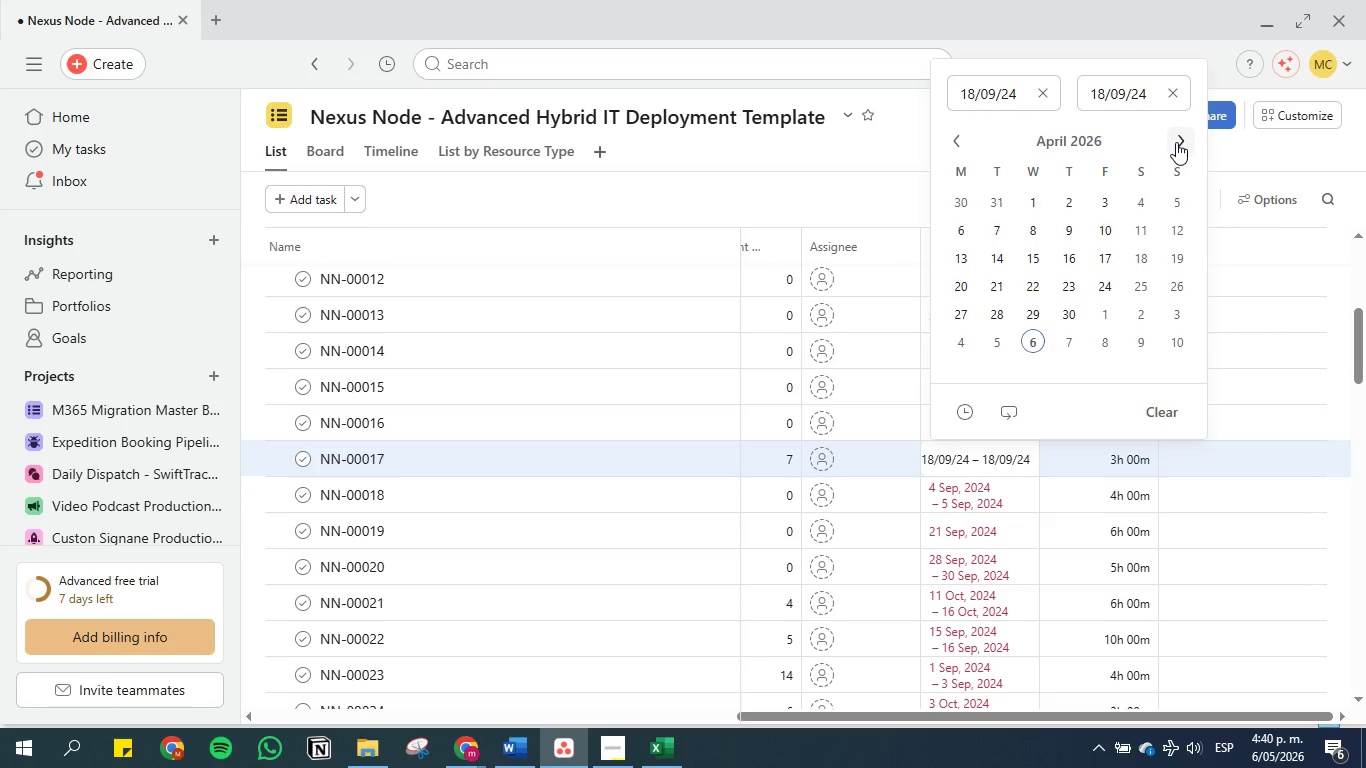 
triple_click([1176, 142])
 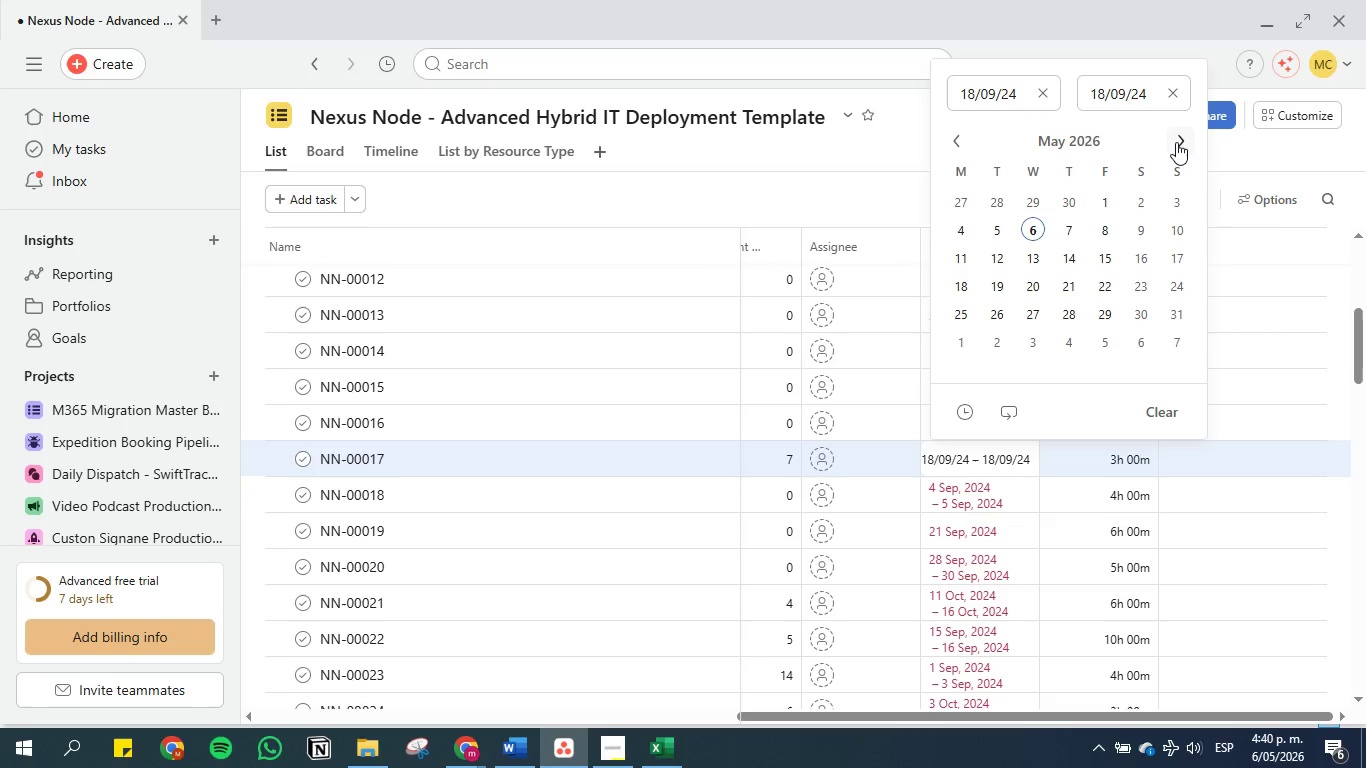 
triple_click([1176, 142])
 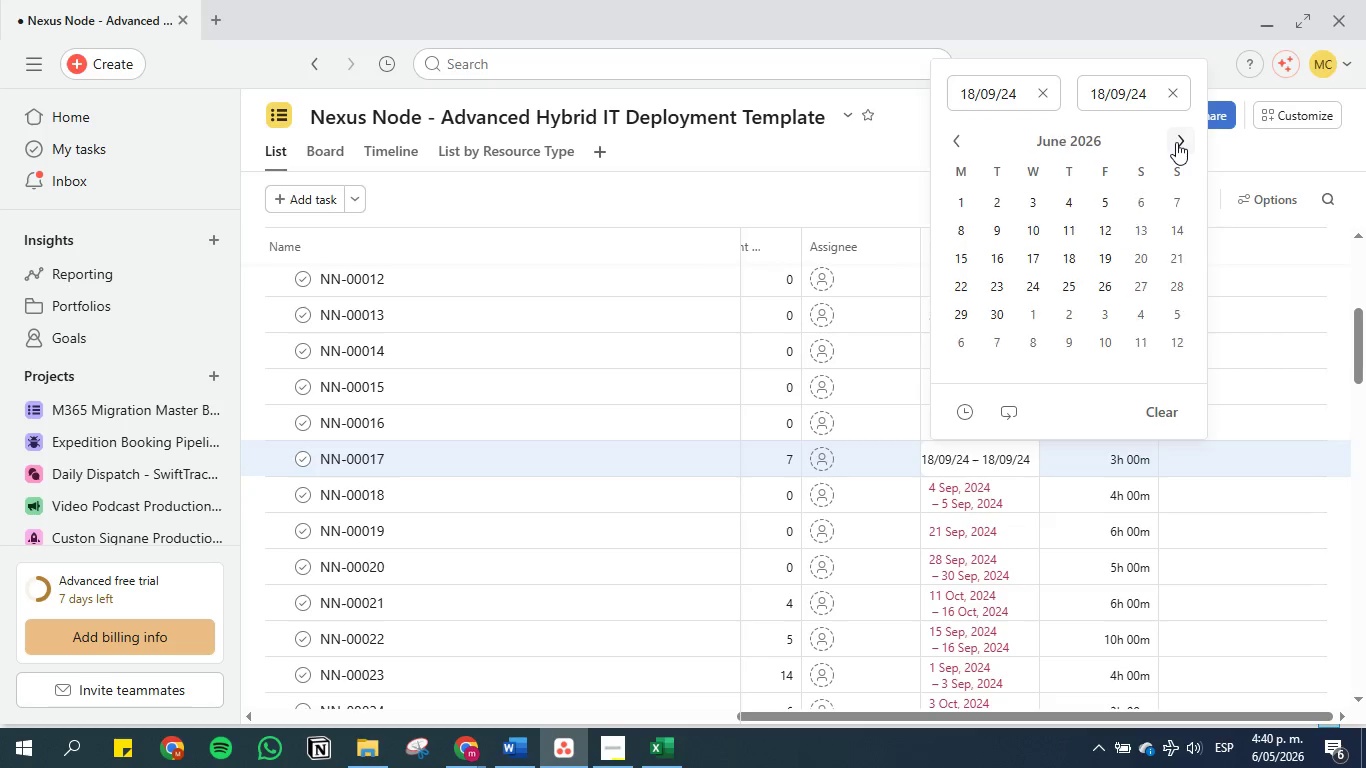 
triple_click([1176, 142])
 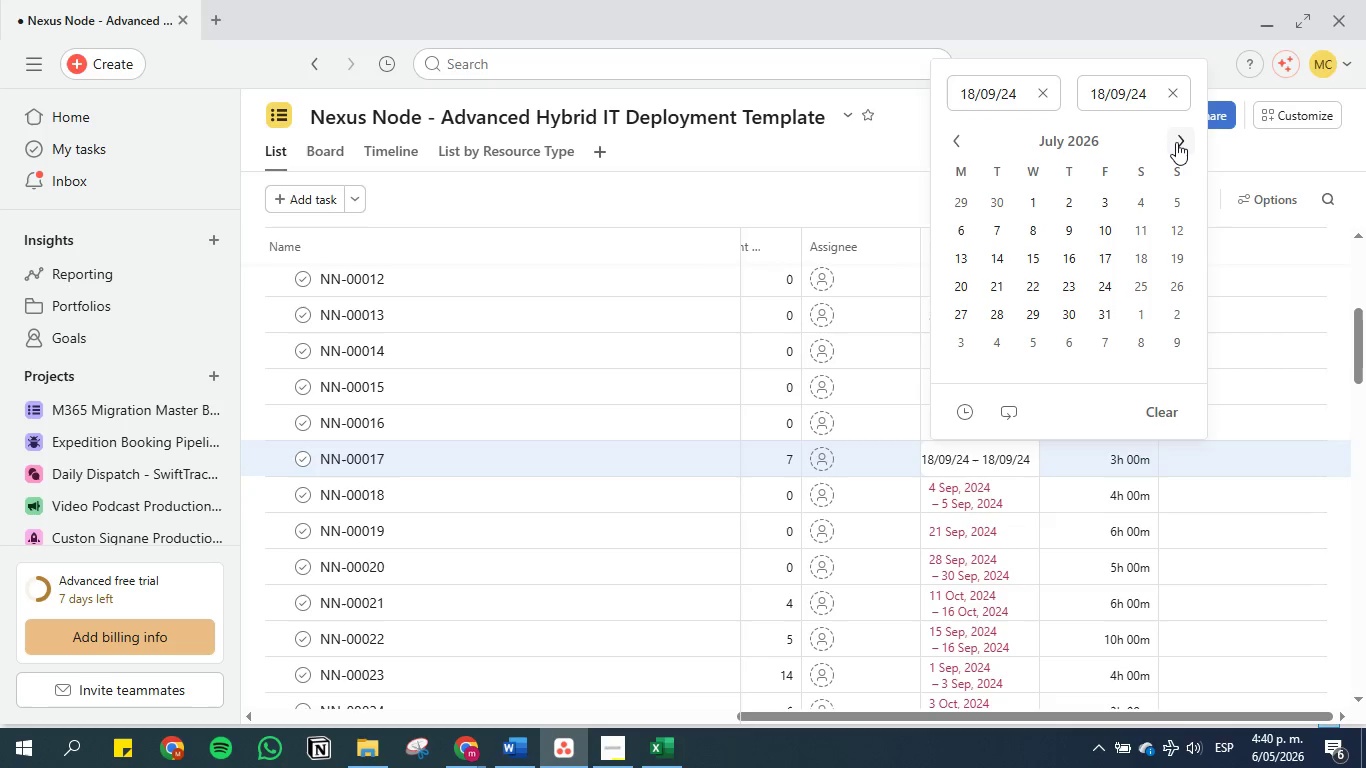 
triple_click([1176, 142])
 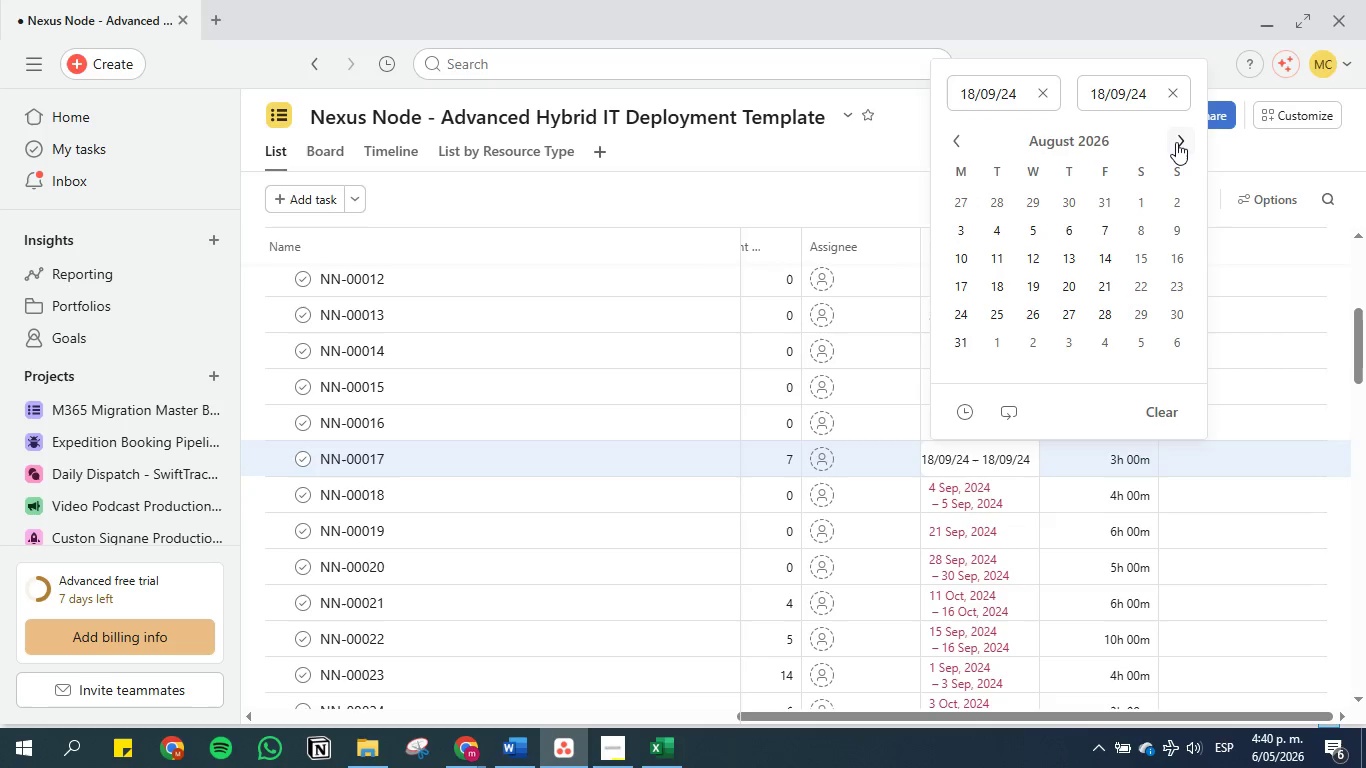 
triple_click([1176, 142])
 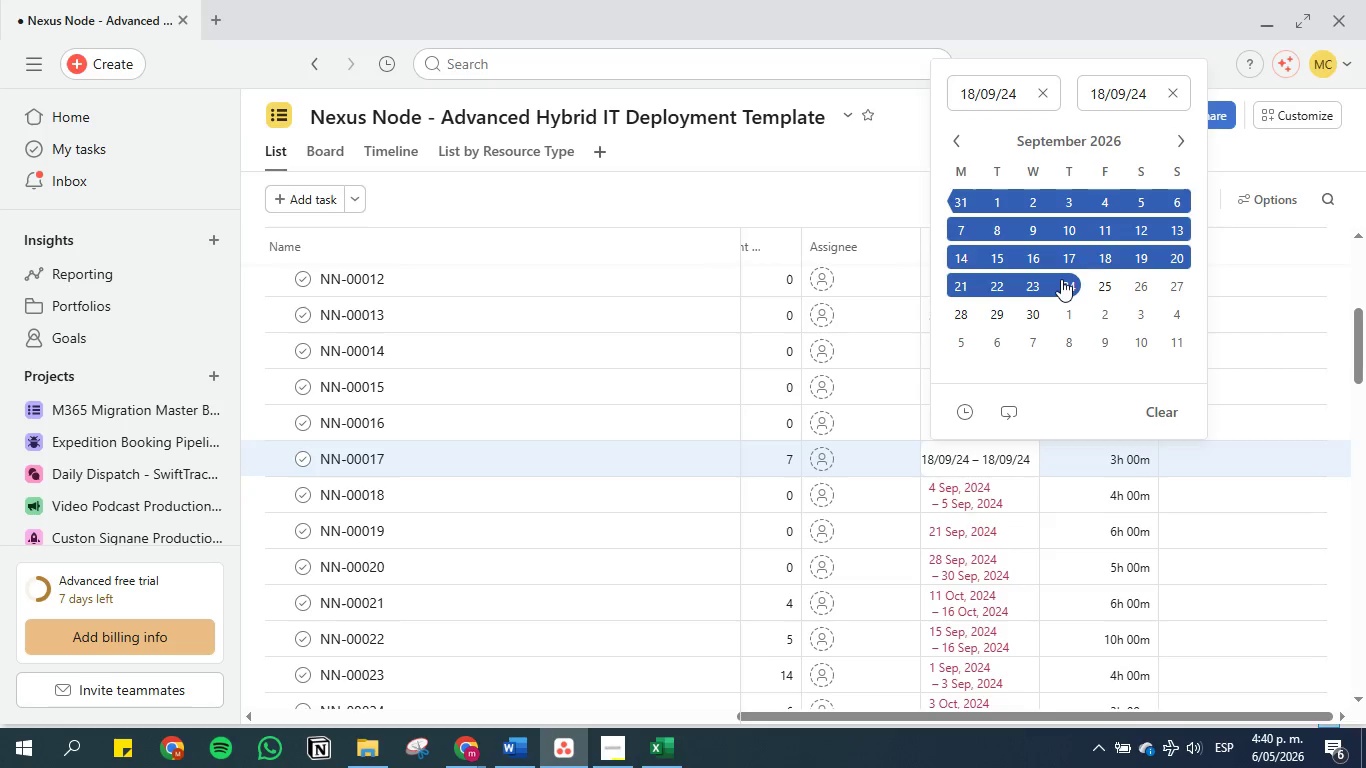 
left_click([1105, 253])
 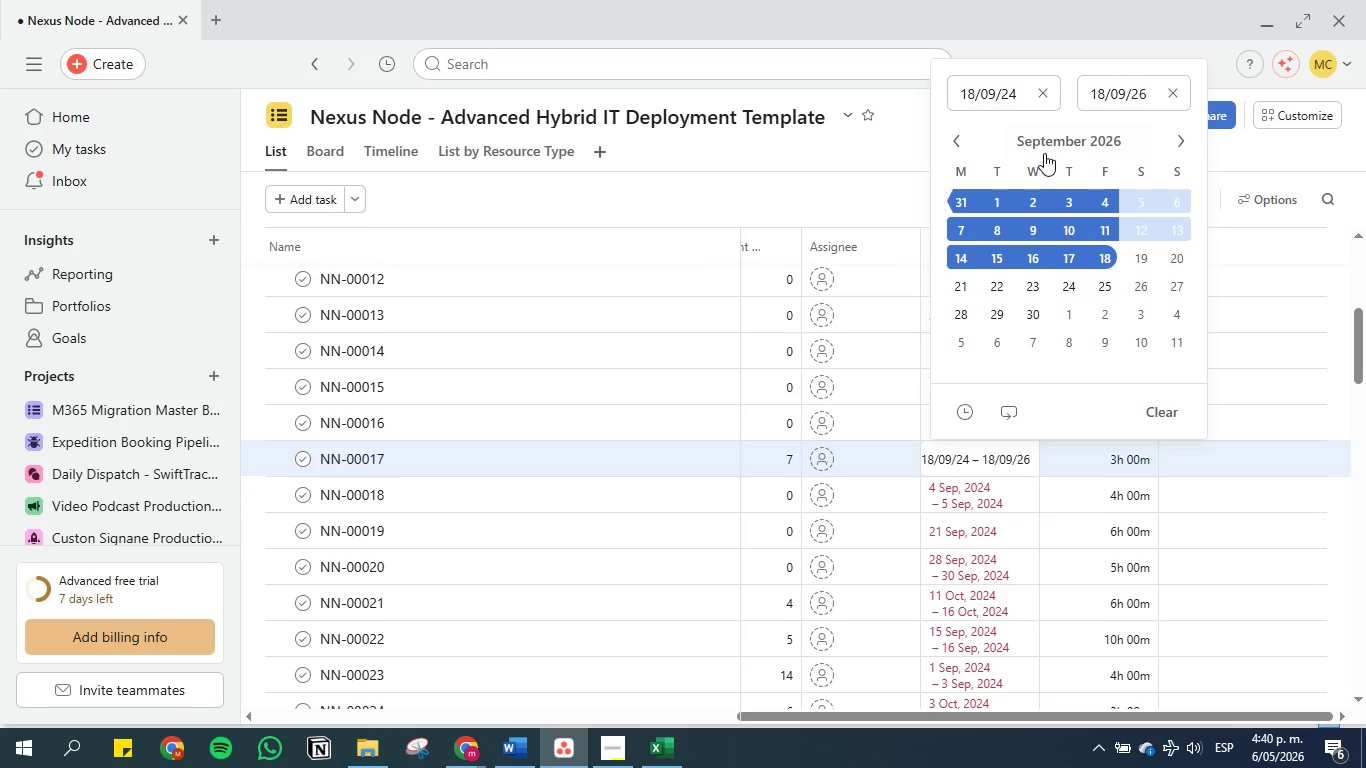 
left_click([1026, 102])
 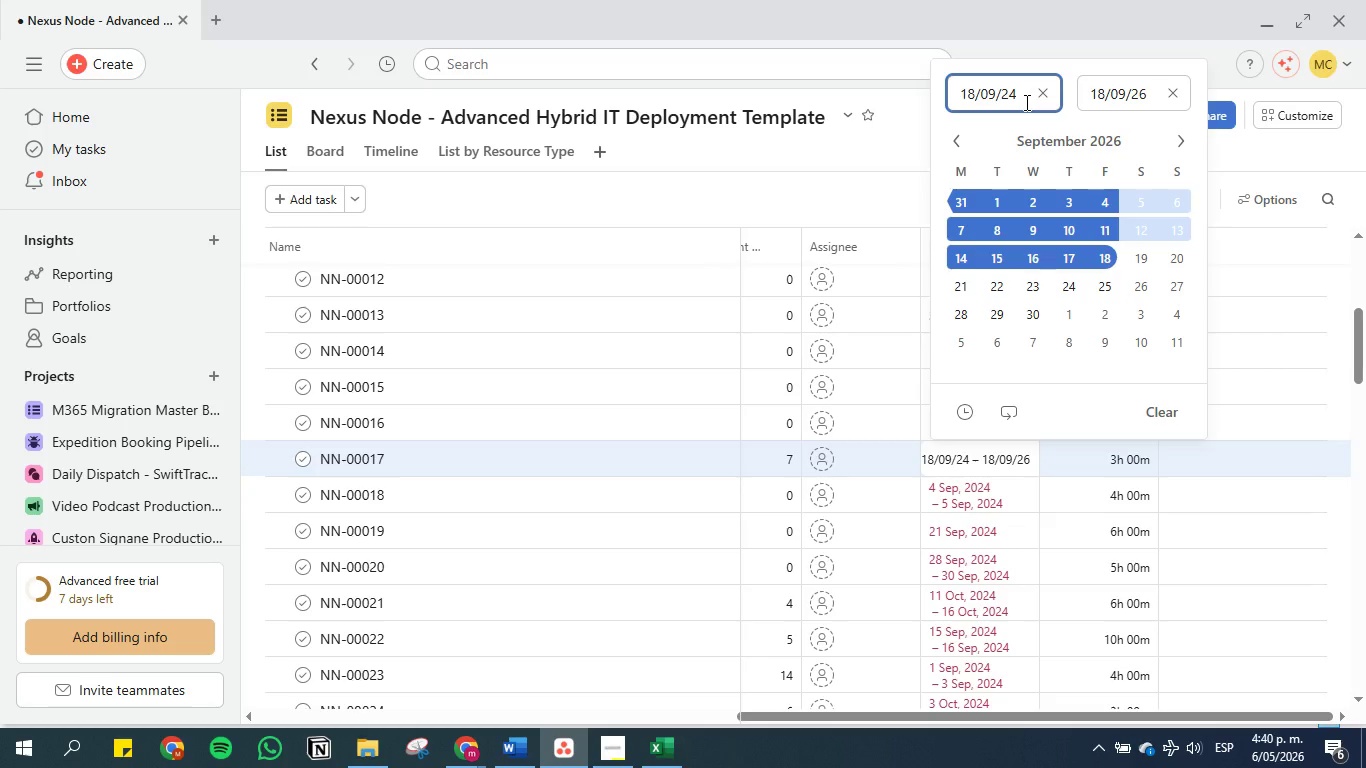 
key(Backspace)
 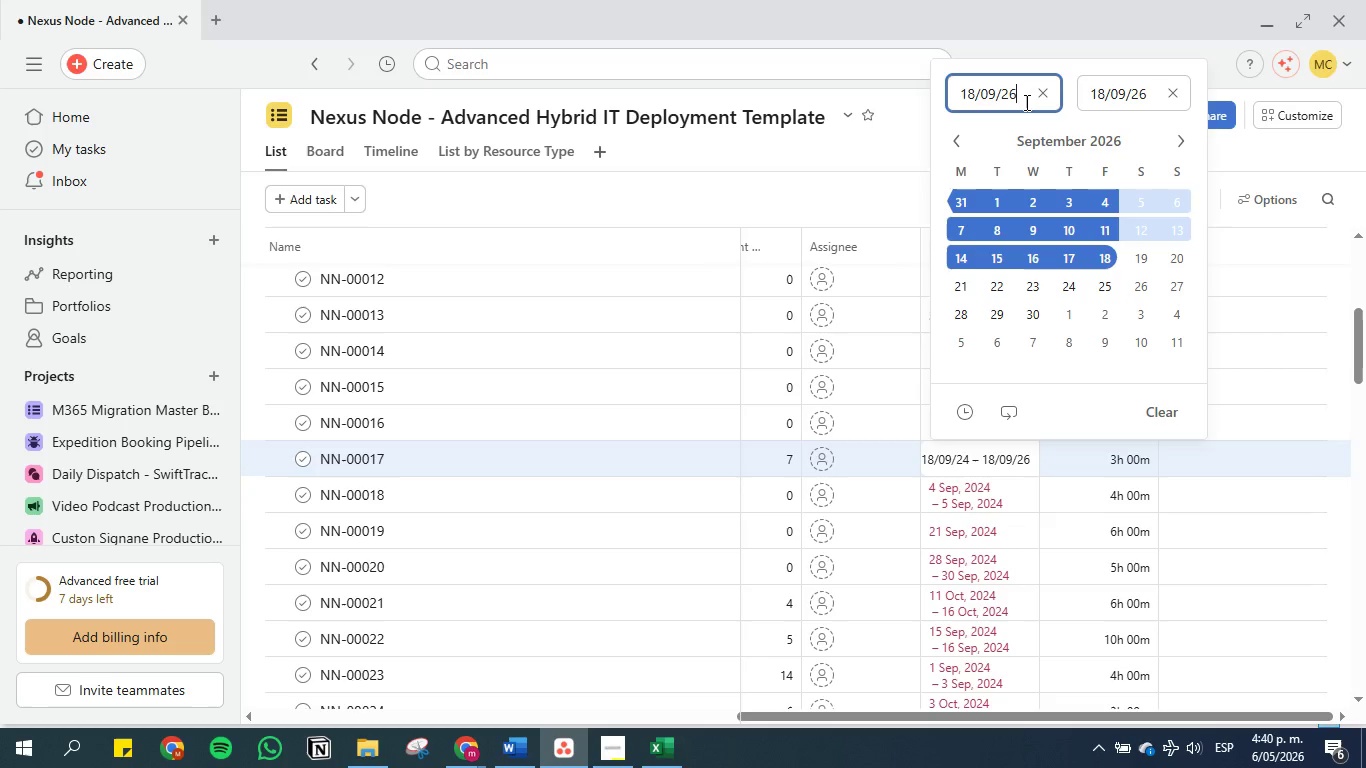 
key(6)
 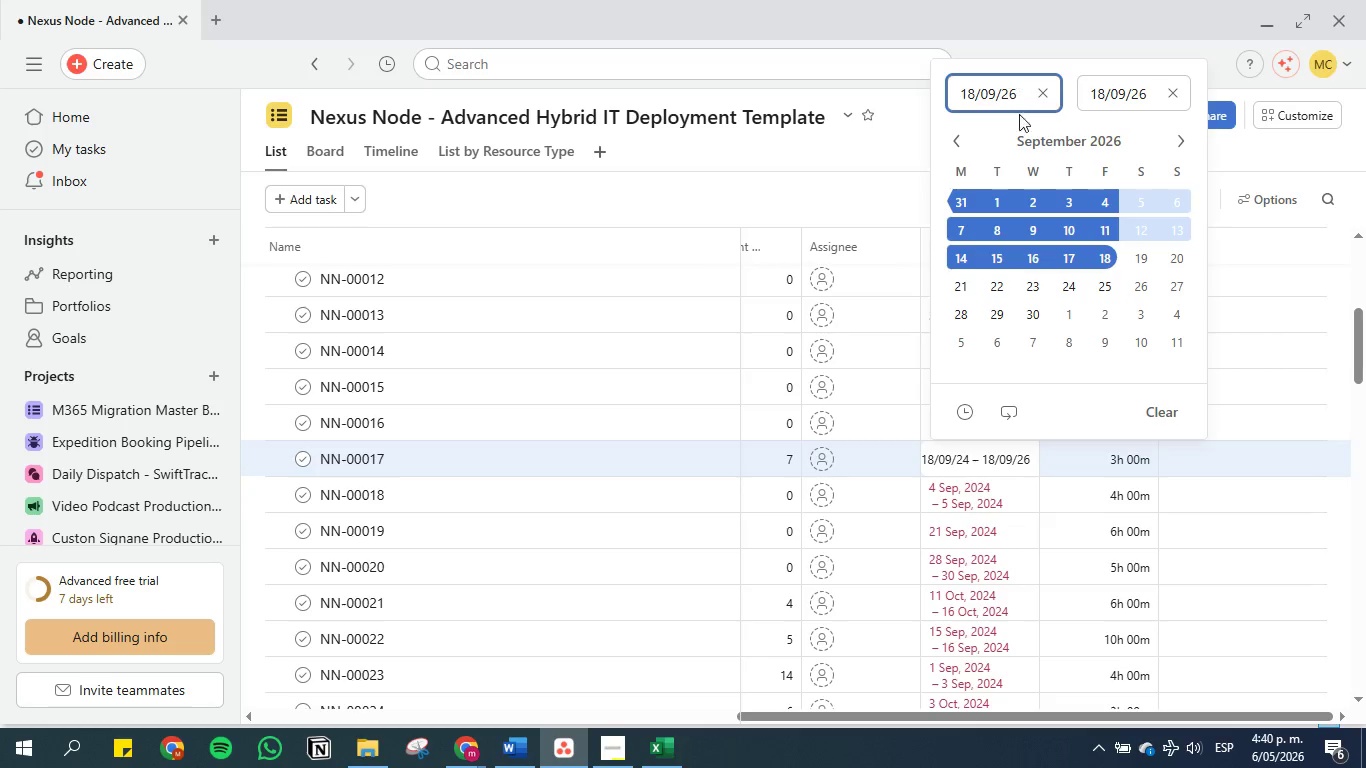 
left_click([1017, 125])
 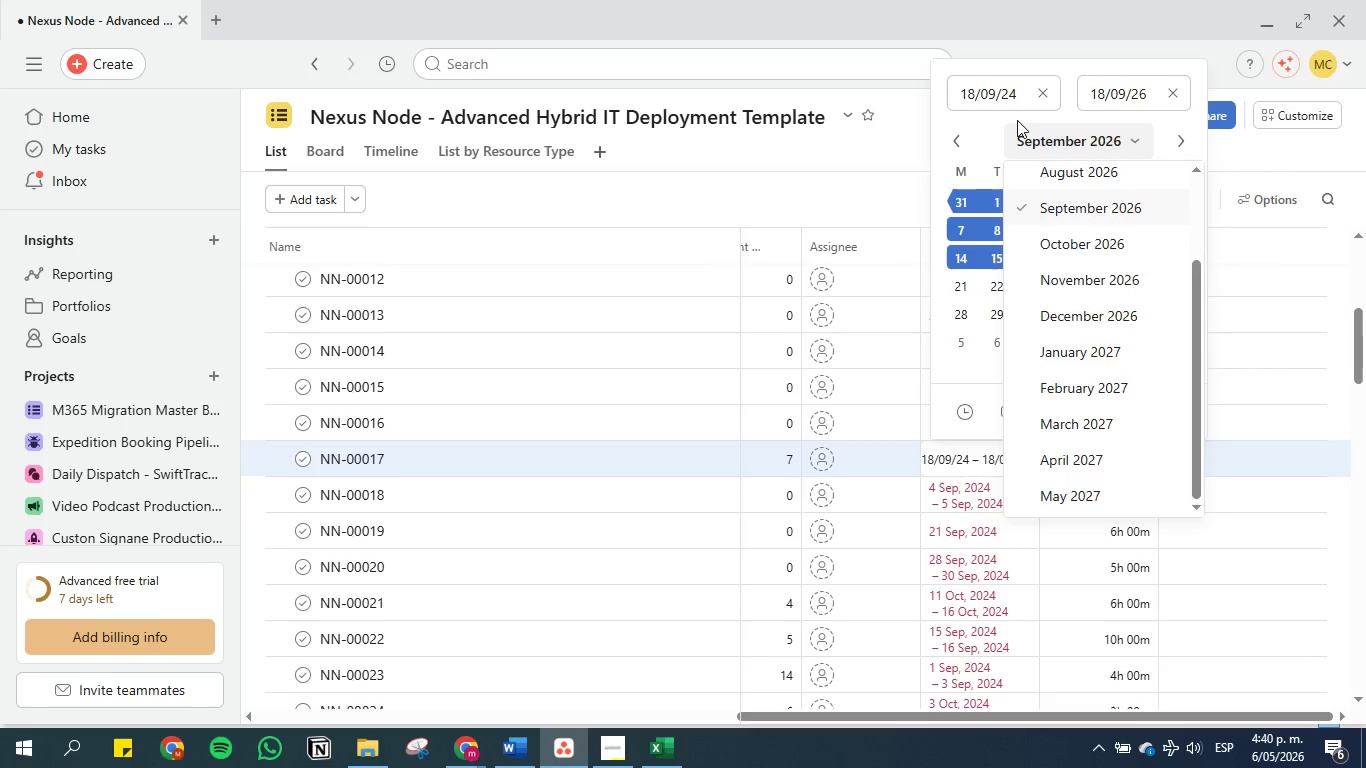 
left_click([1017, 118])
 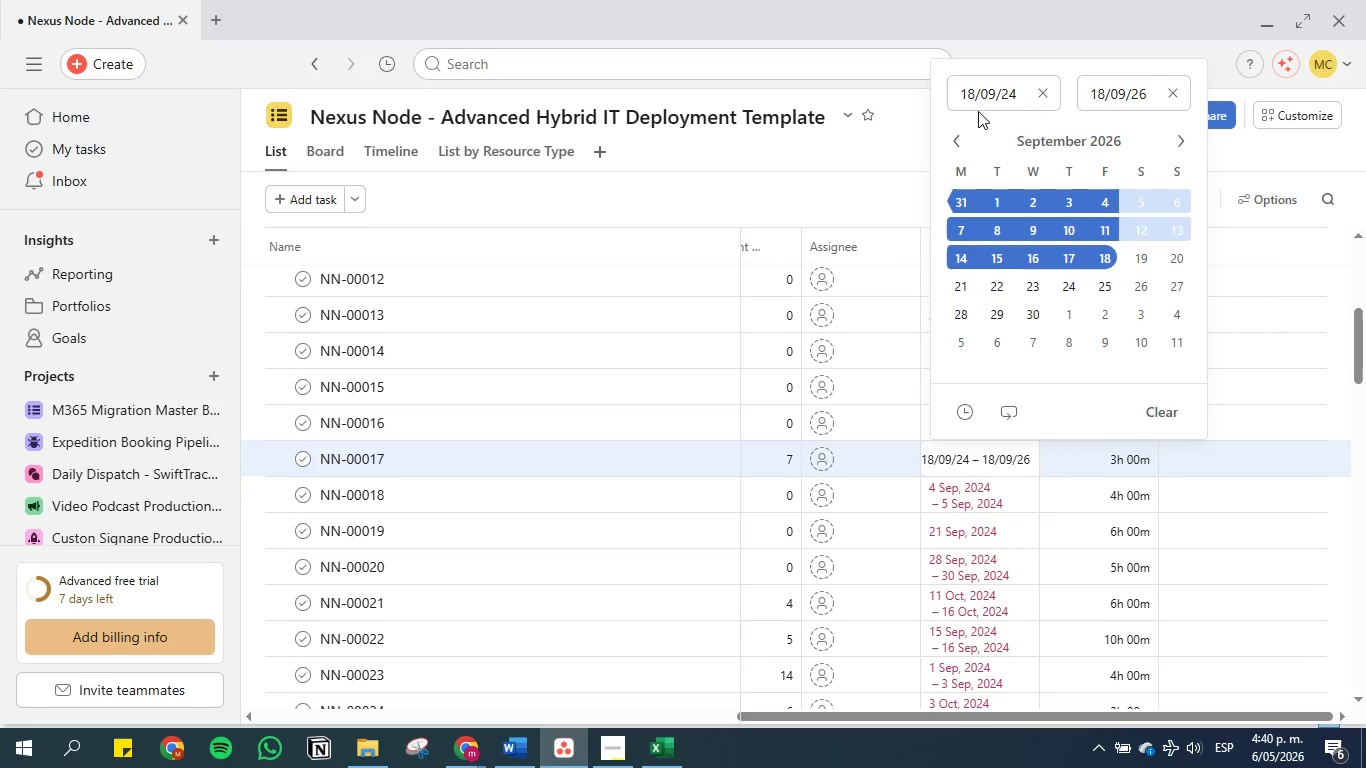 
left_click([966, 109])
 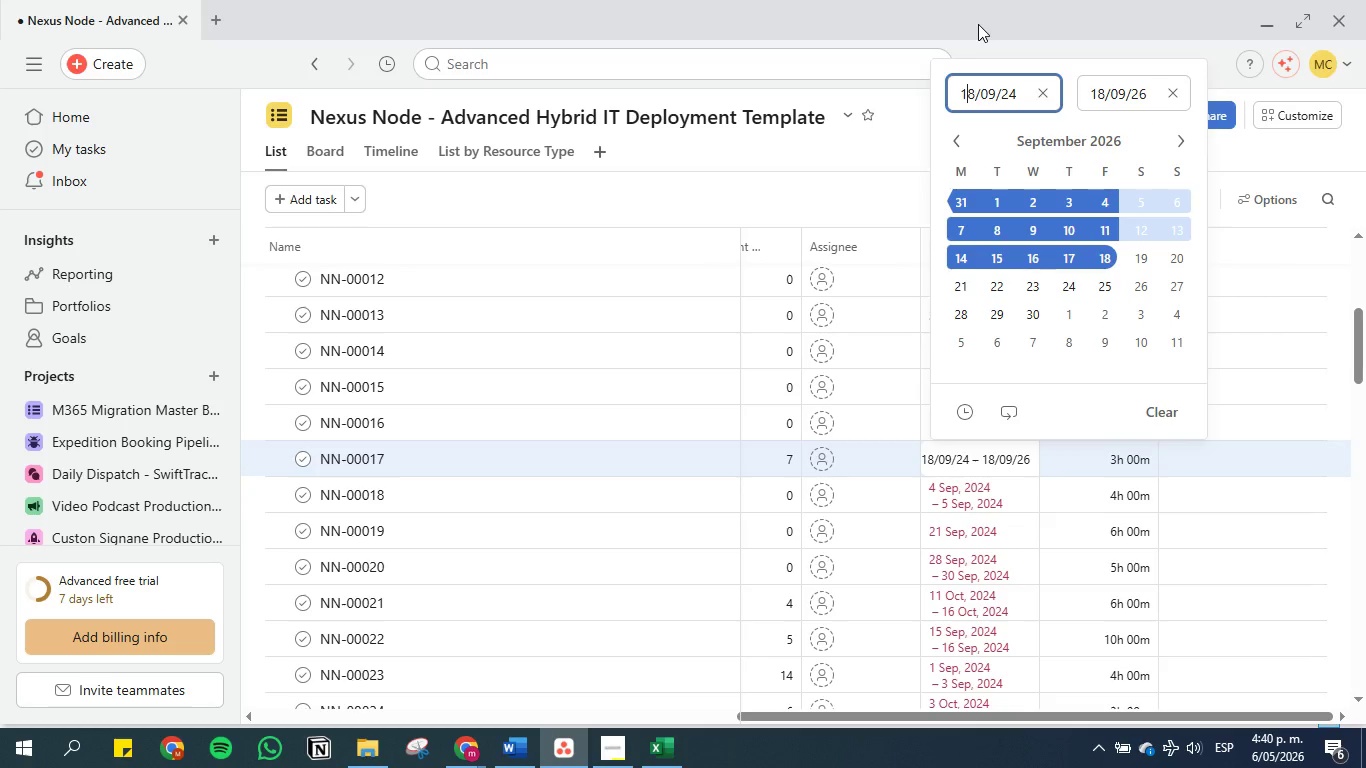 
left_click([978, 24])
 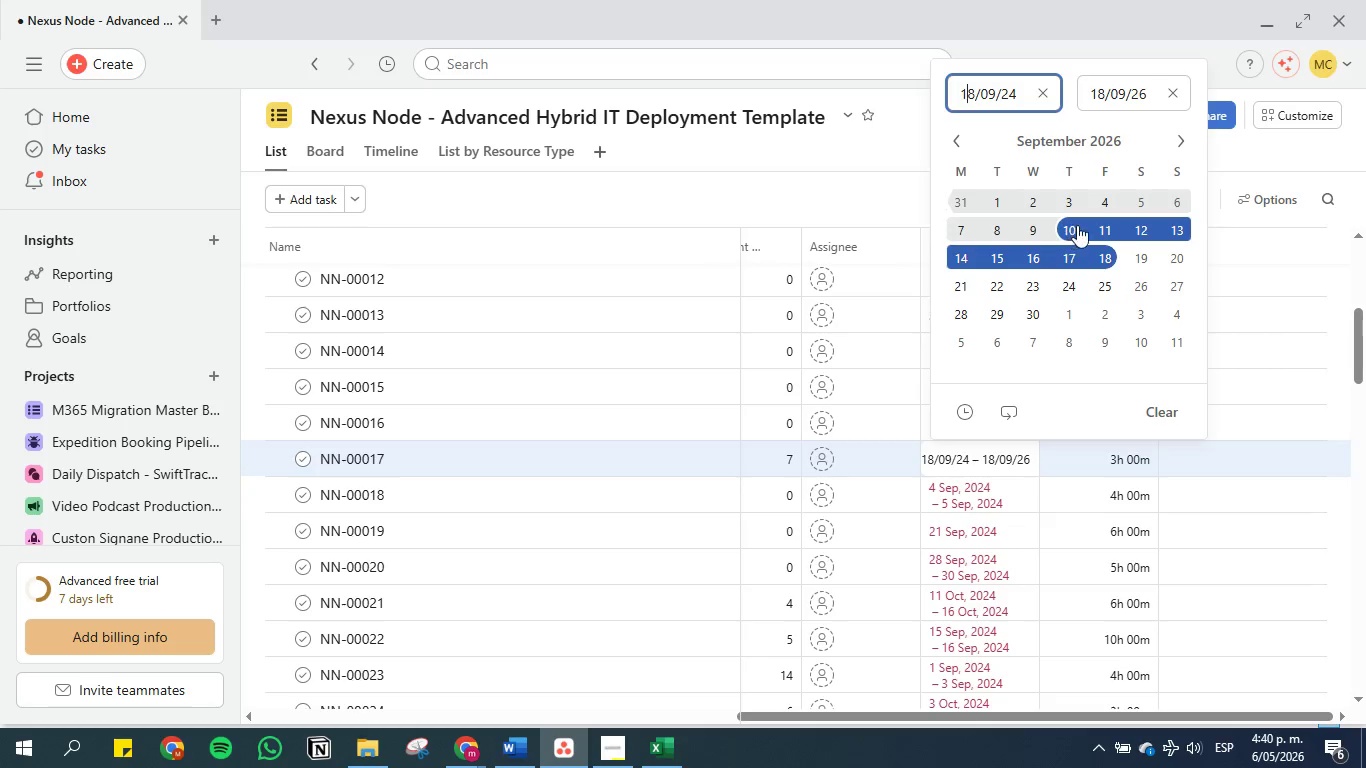 
left_click([1070, 253])
 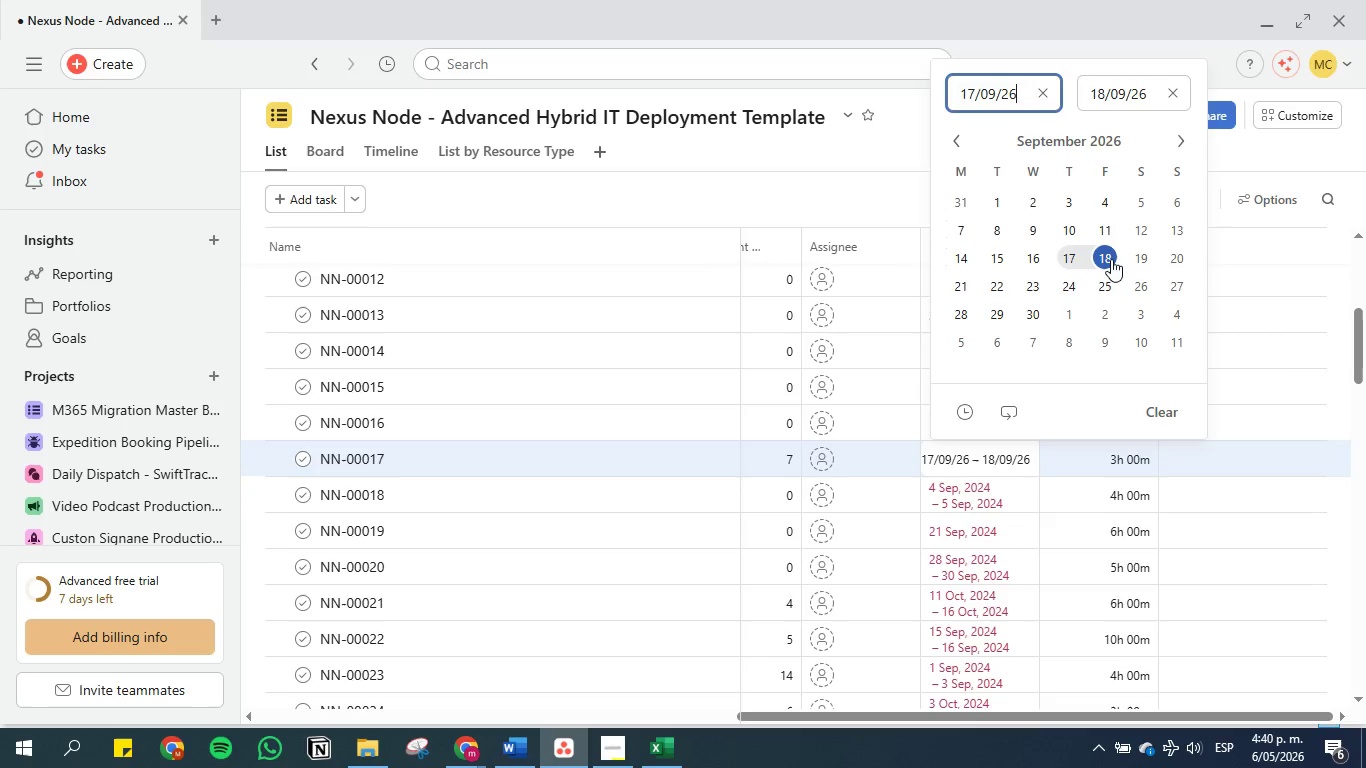 
left_click([1105, 259])
 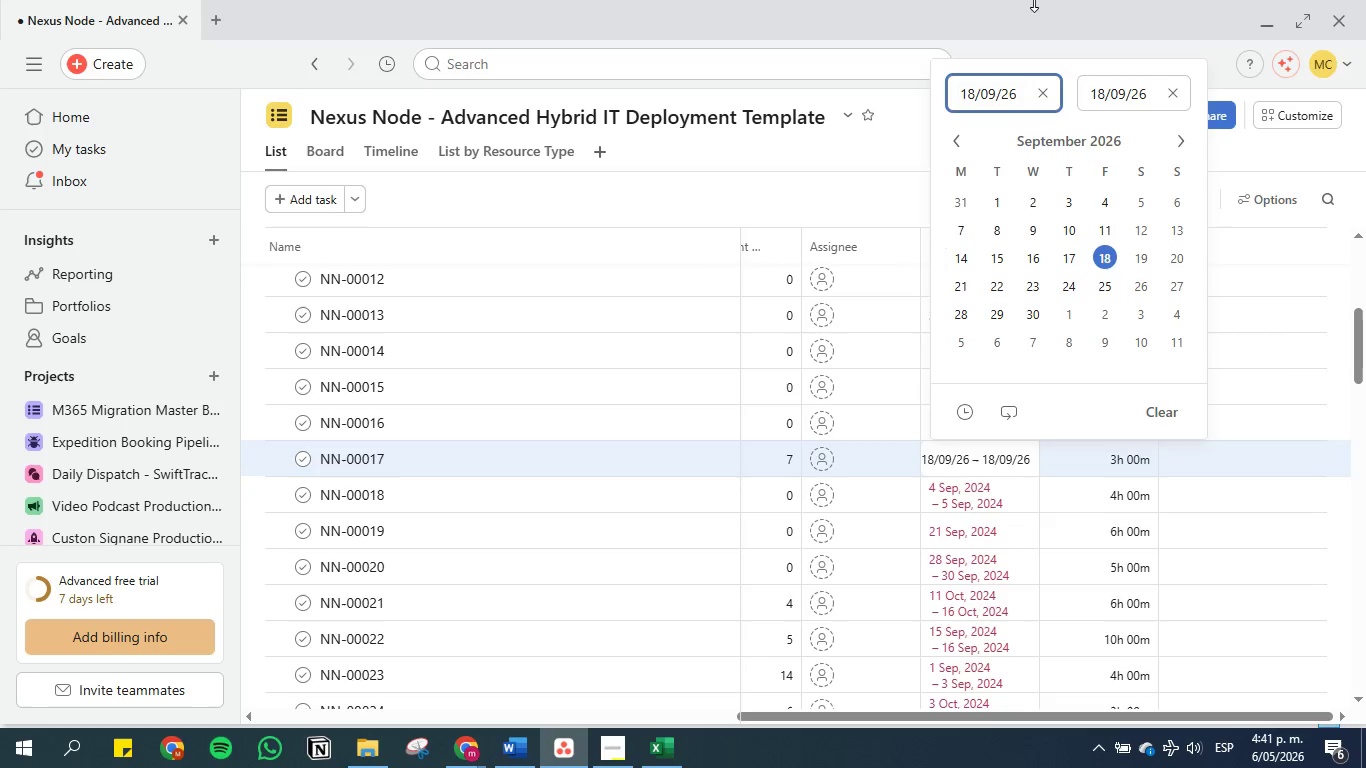 
left_click([1033, 35])
 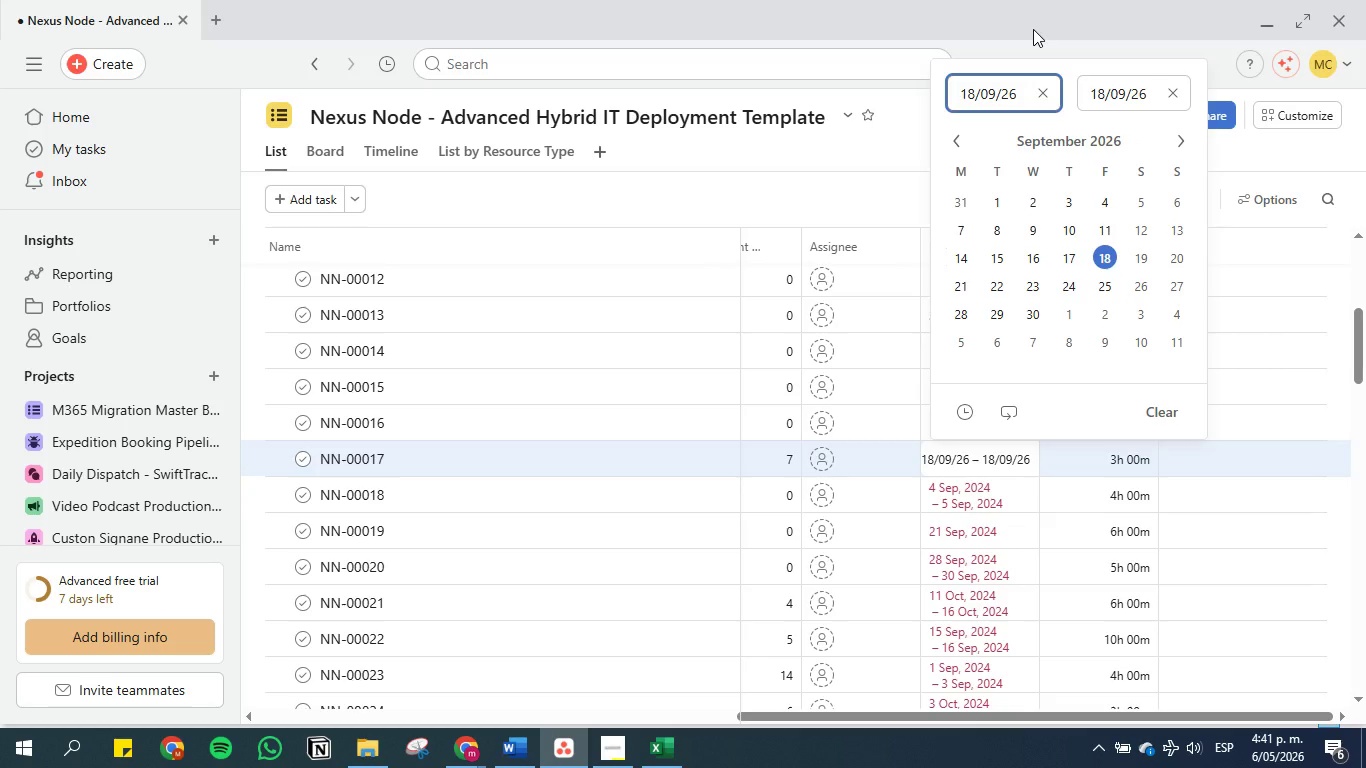 
left_click([1033, 29])
 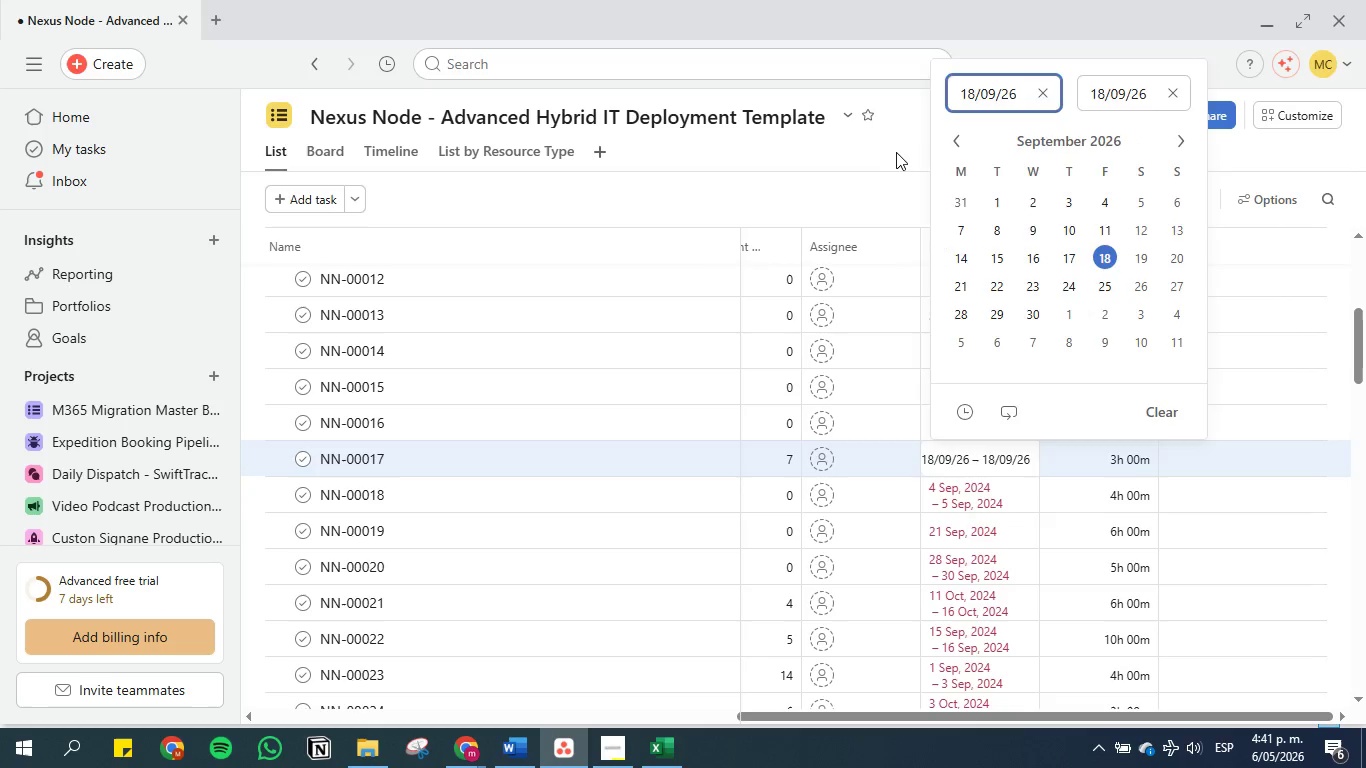 
left_click([890, 154])
 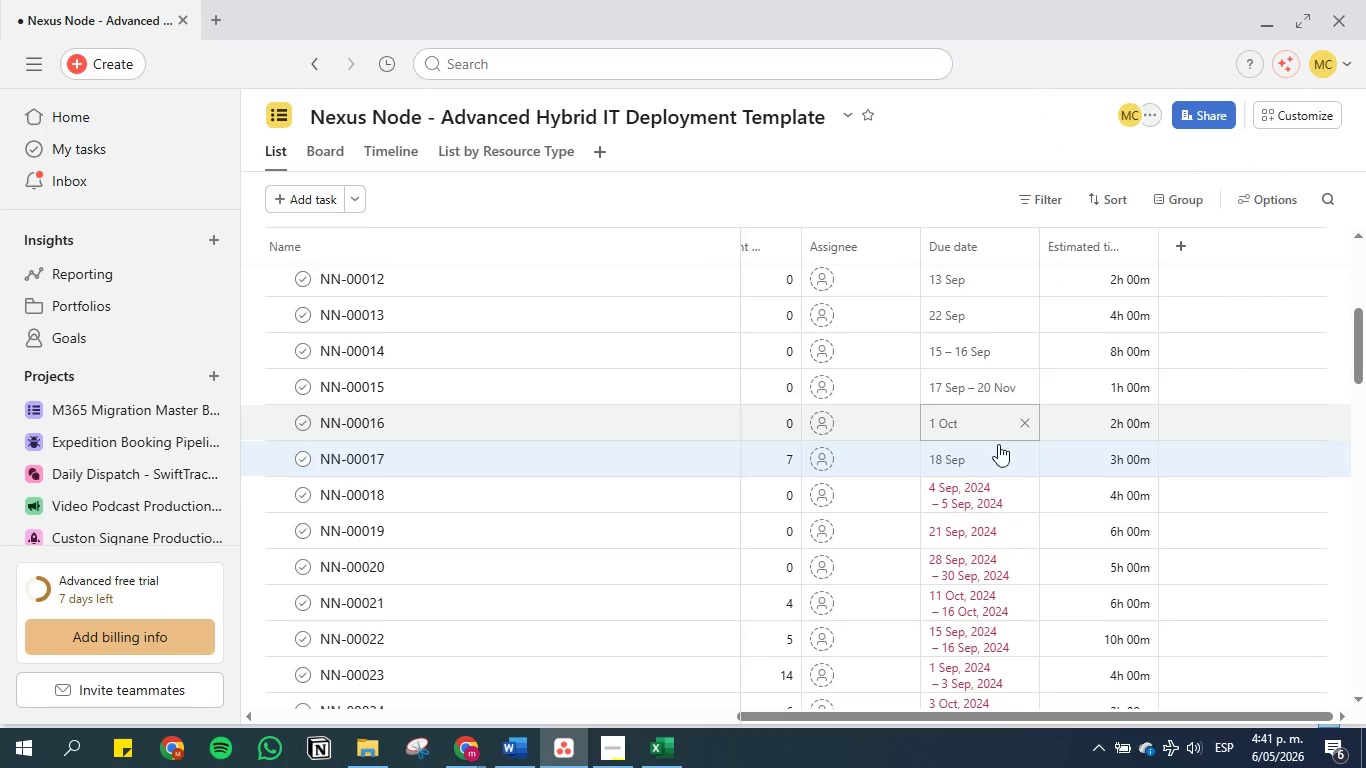 
left_click([977, 492])
 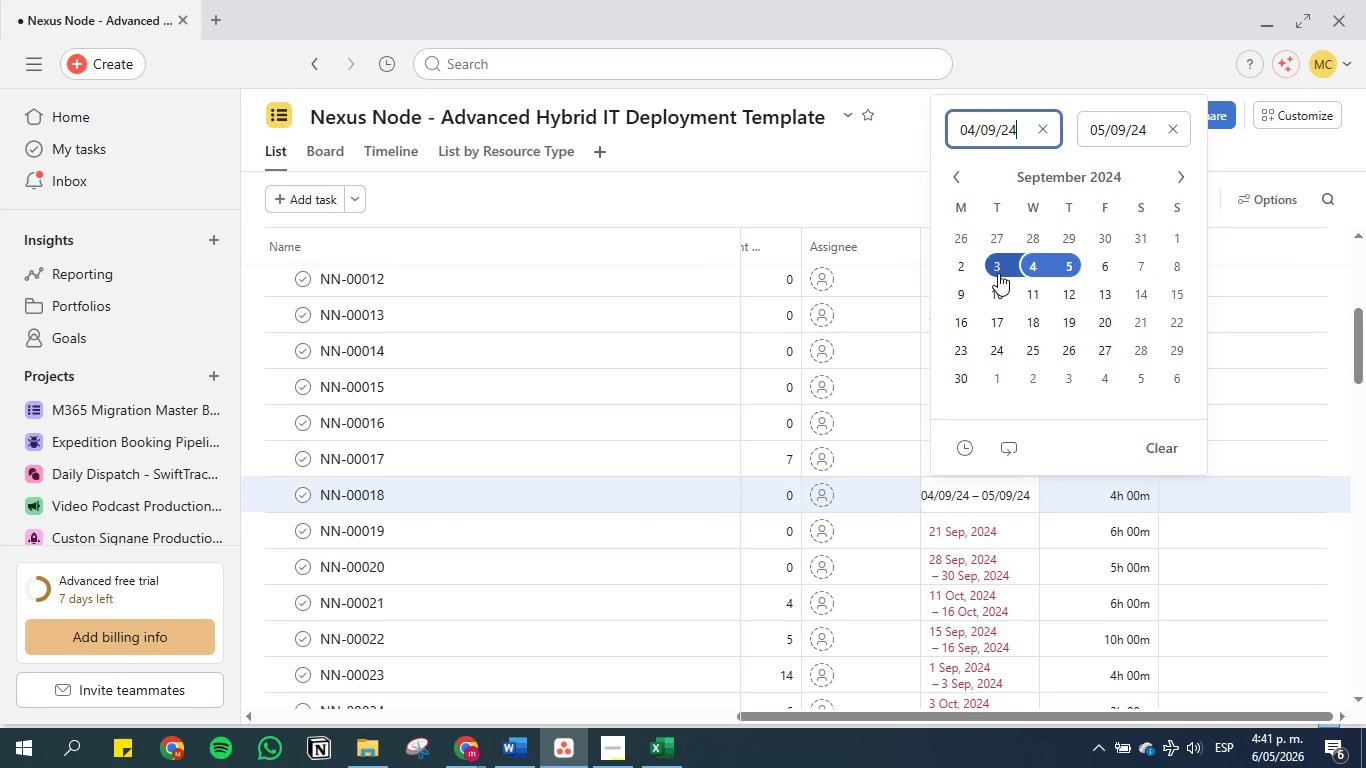 
key(Backspace)
 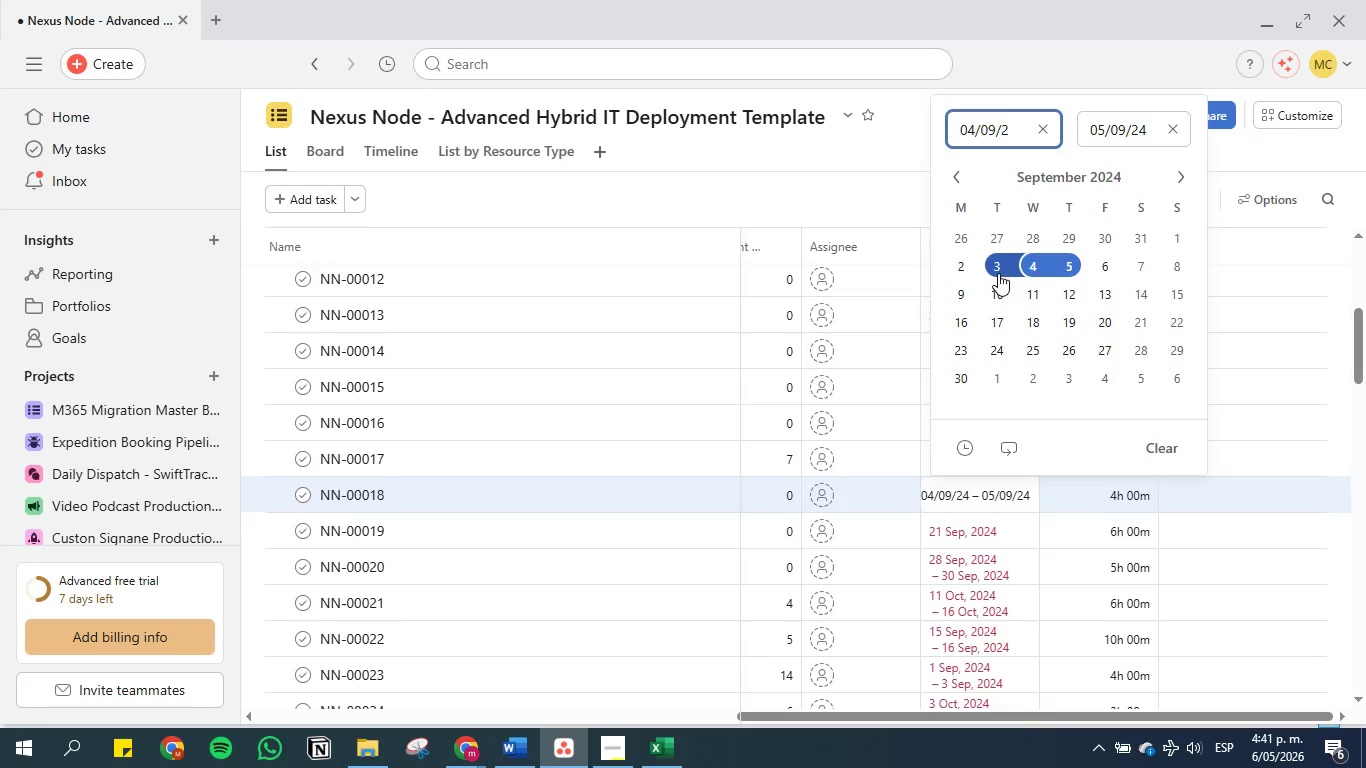 
key(6)
 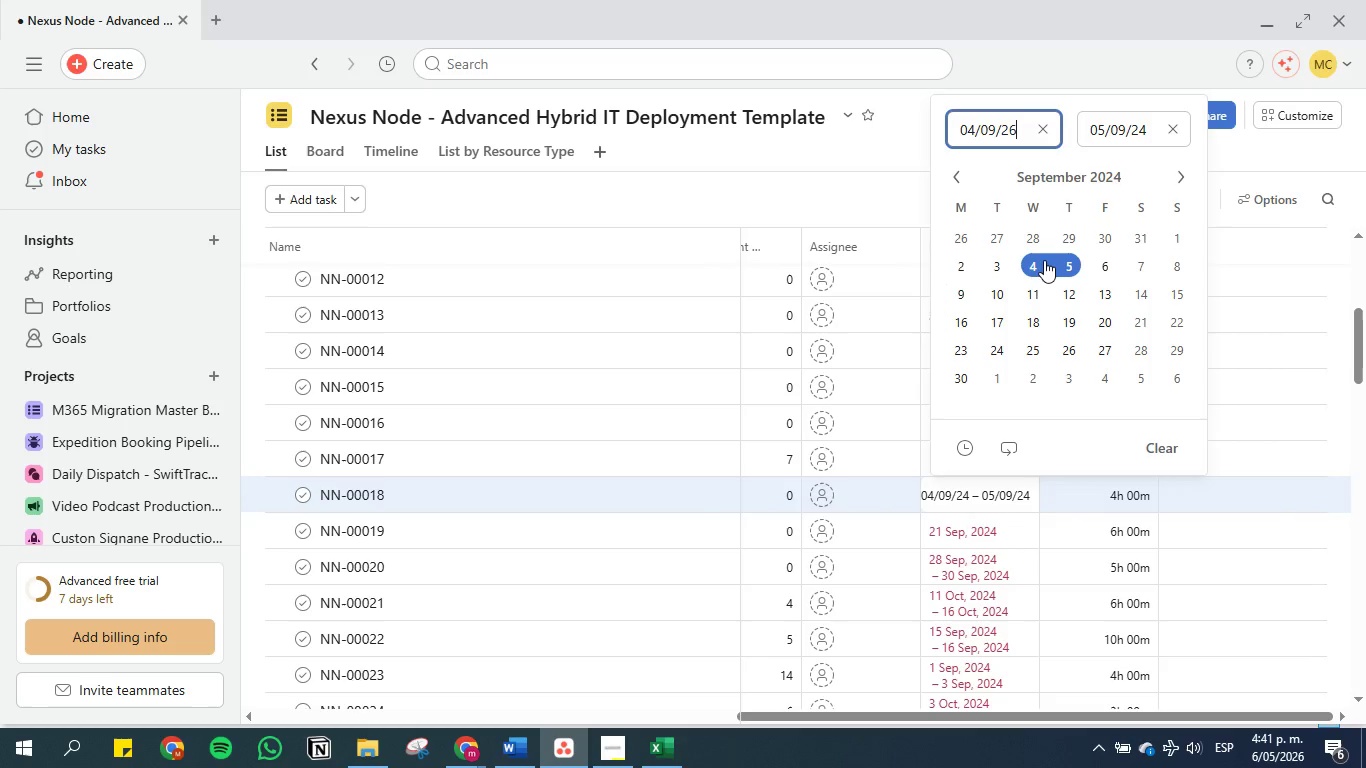 
left_click([1035, 266])
 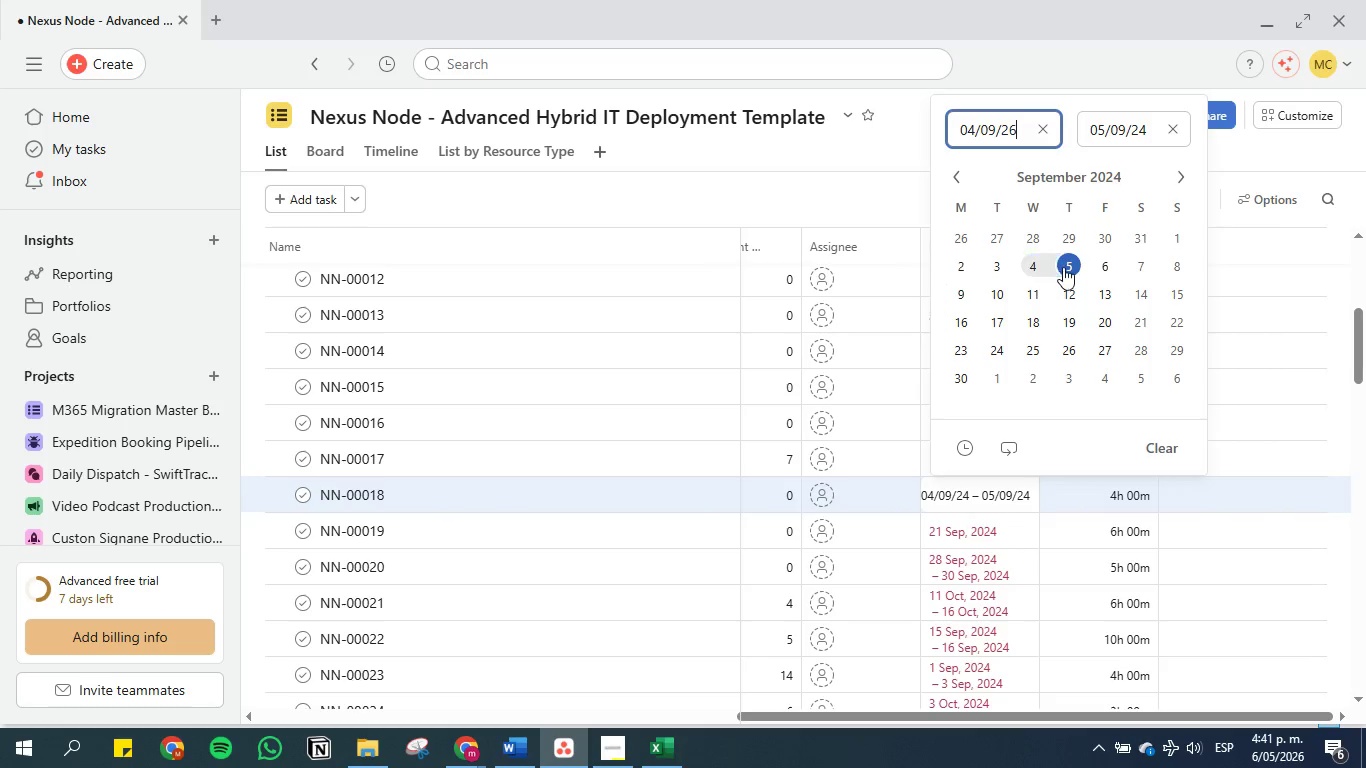 
left_click([1063, 267])
 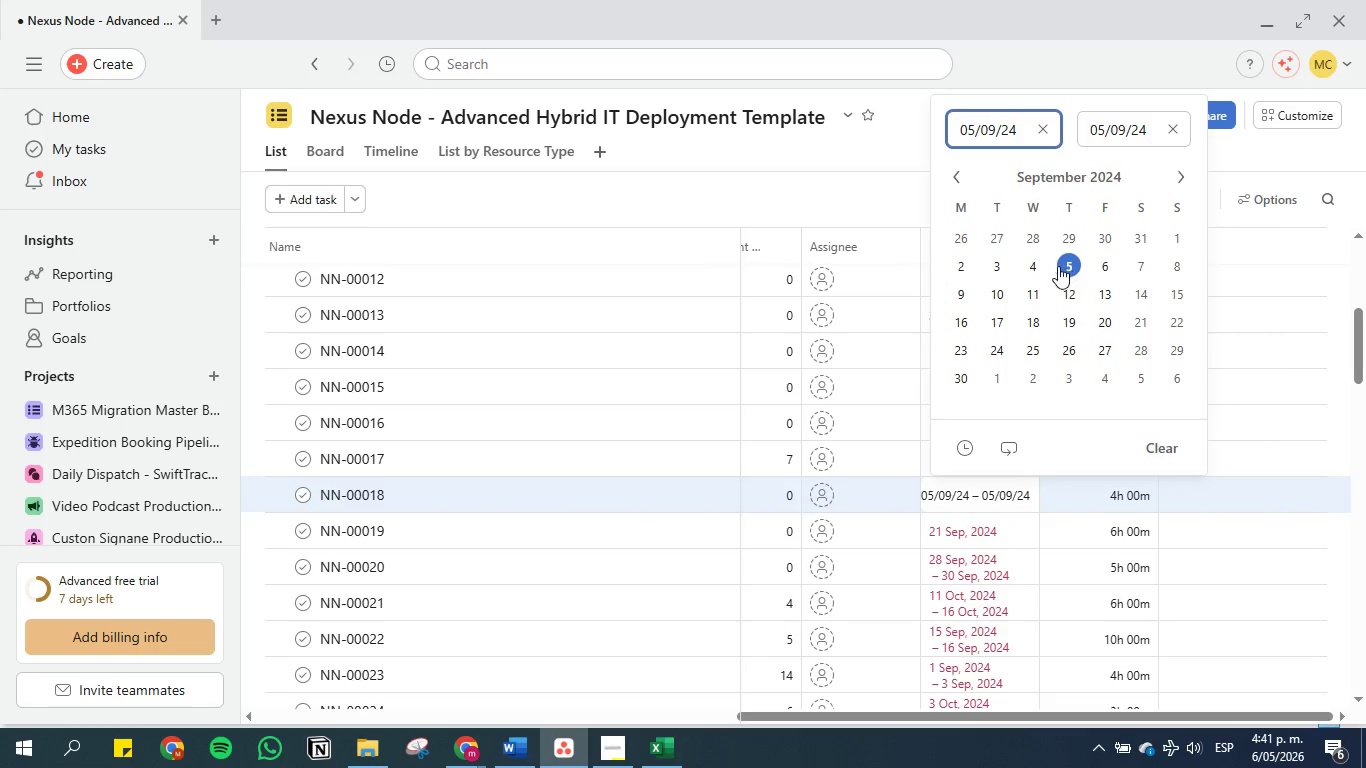 
left_click([1032, 265])
 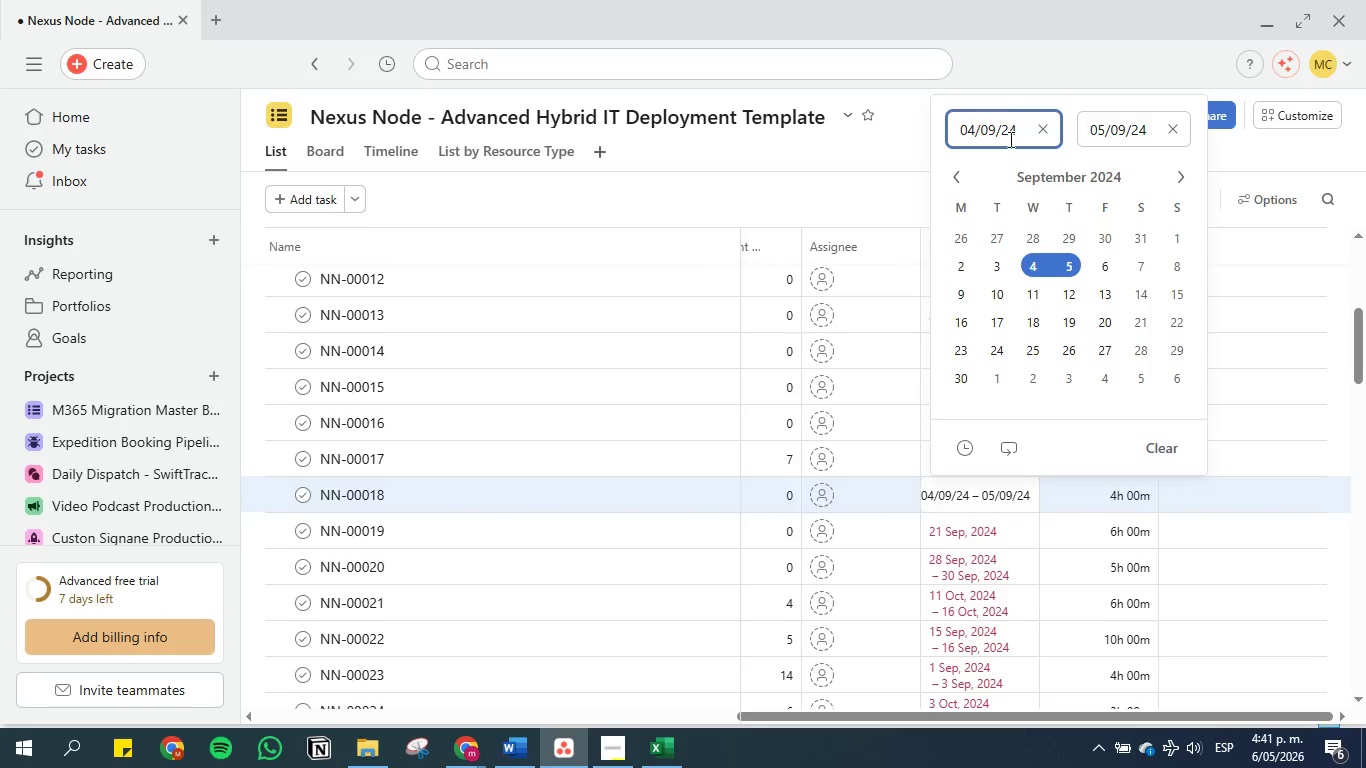 
left_click([1015, 143])
 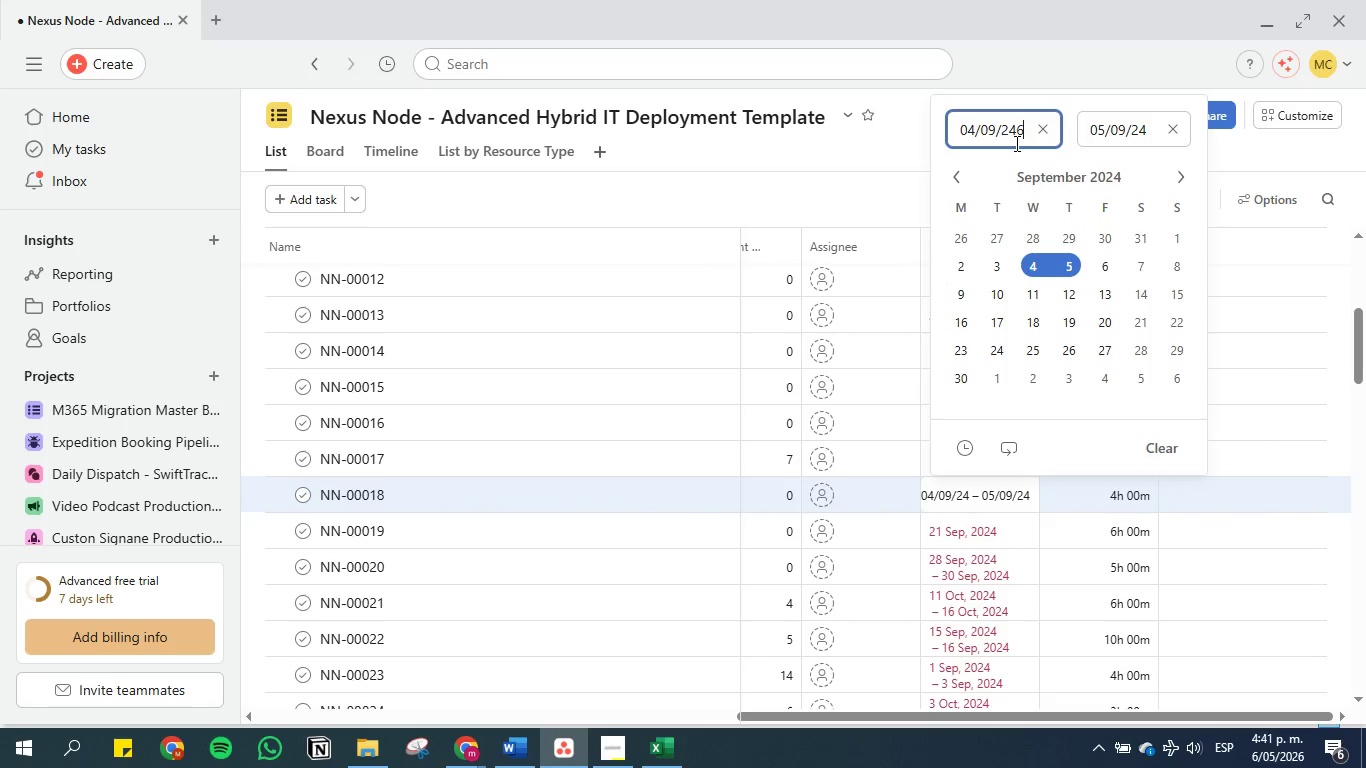 
key(6)
 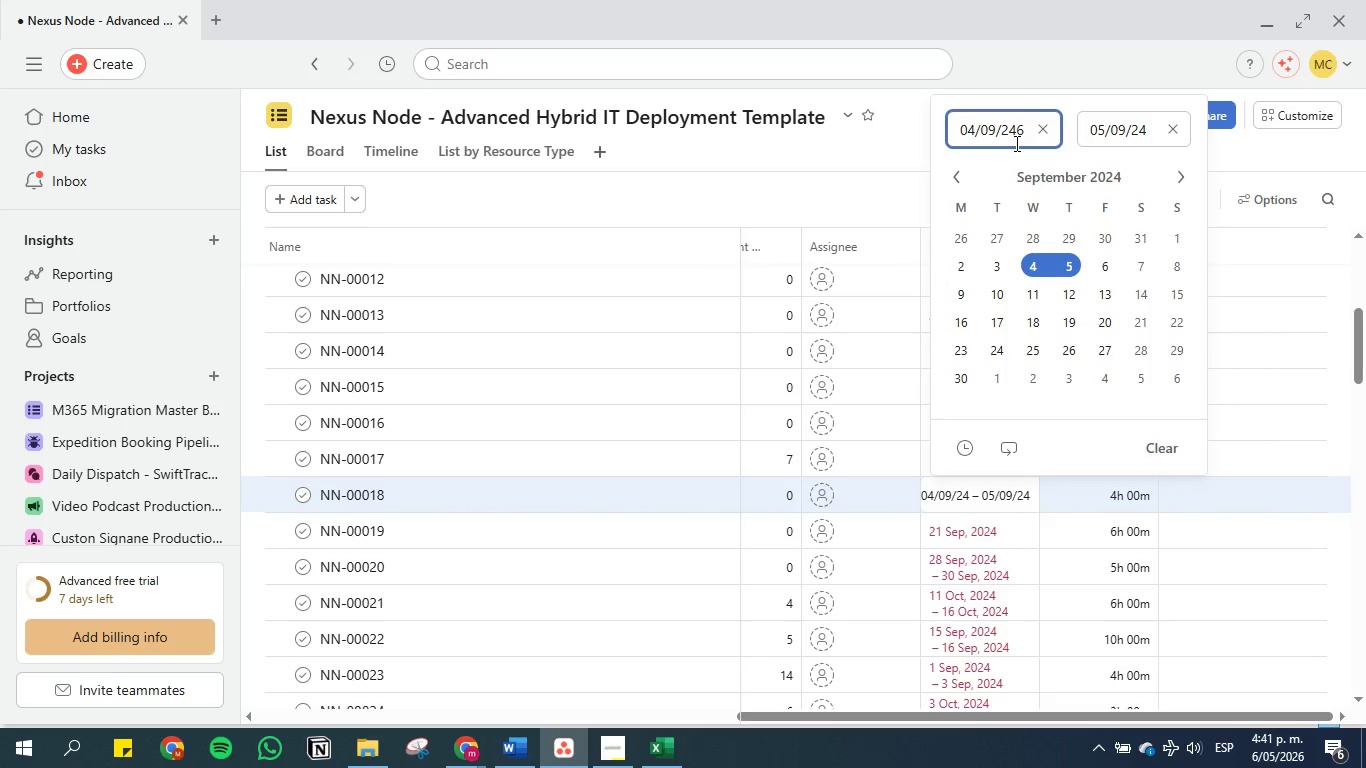 
key(Backspace)
 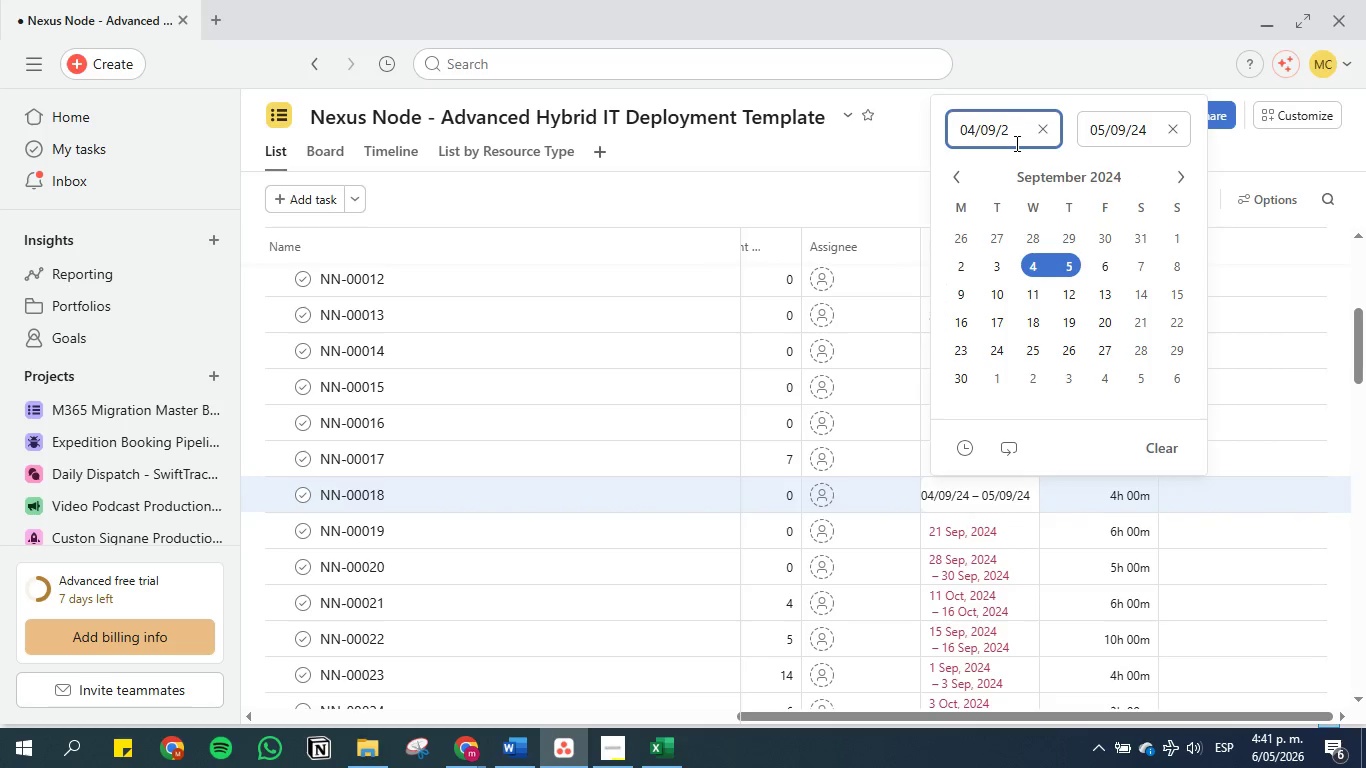 
key(Backspace)
 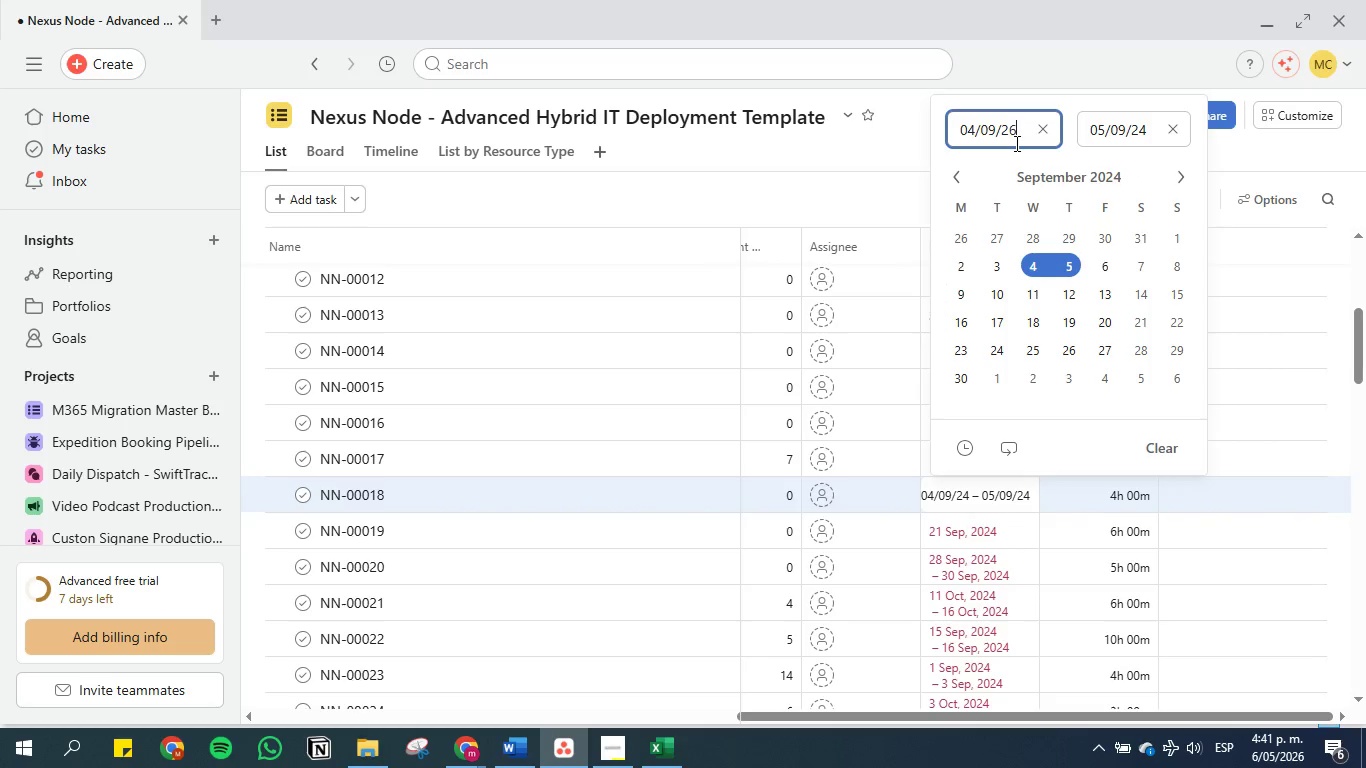 
key(6)
 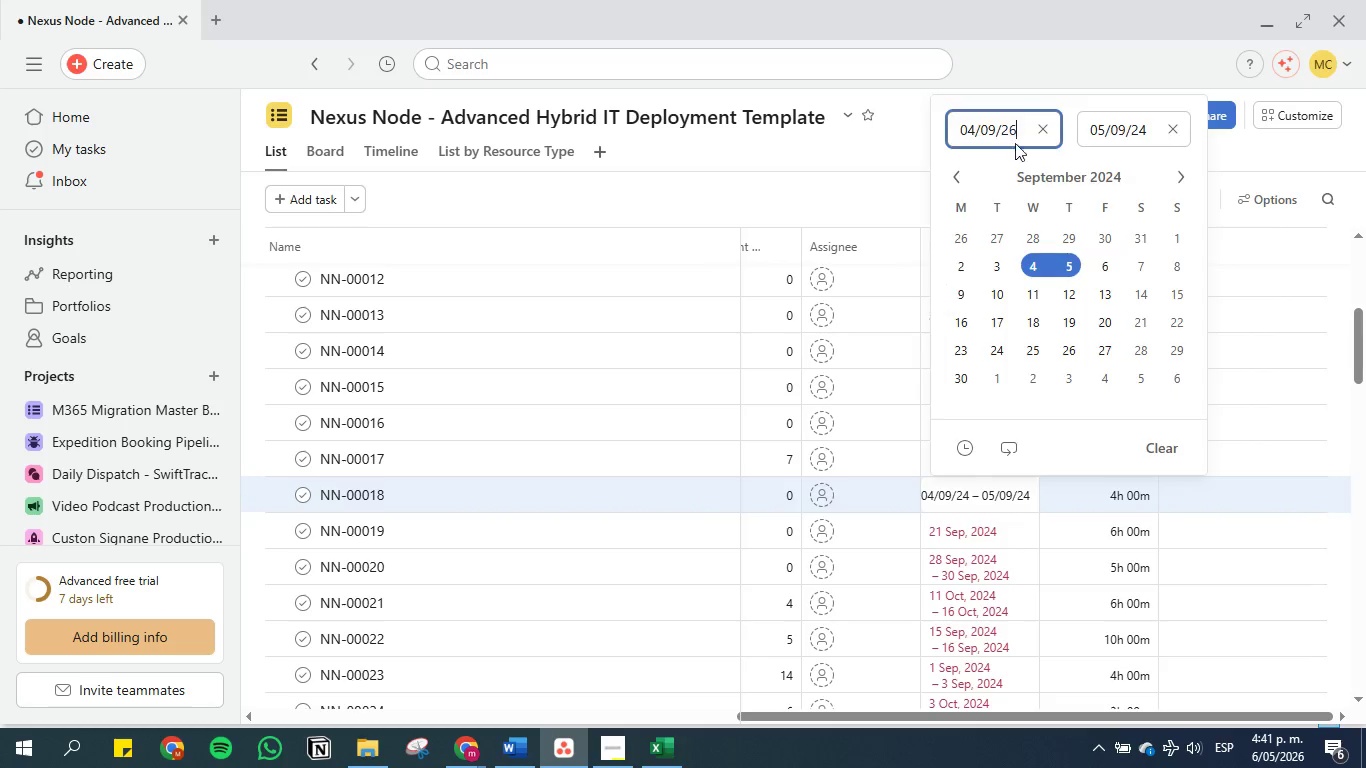 
key(Enter)
 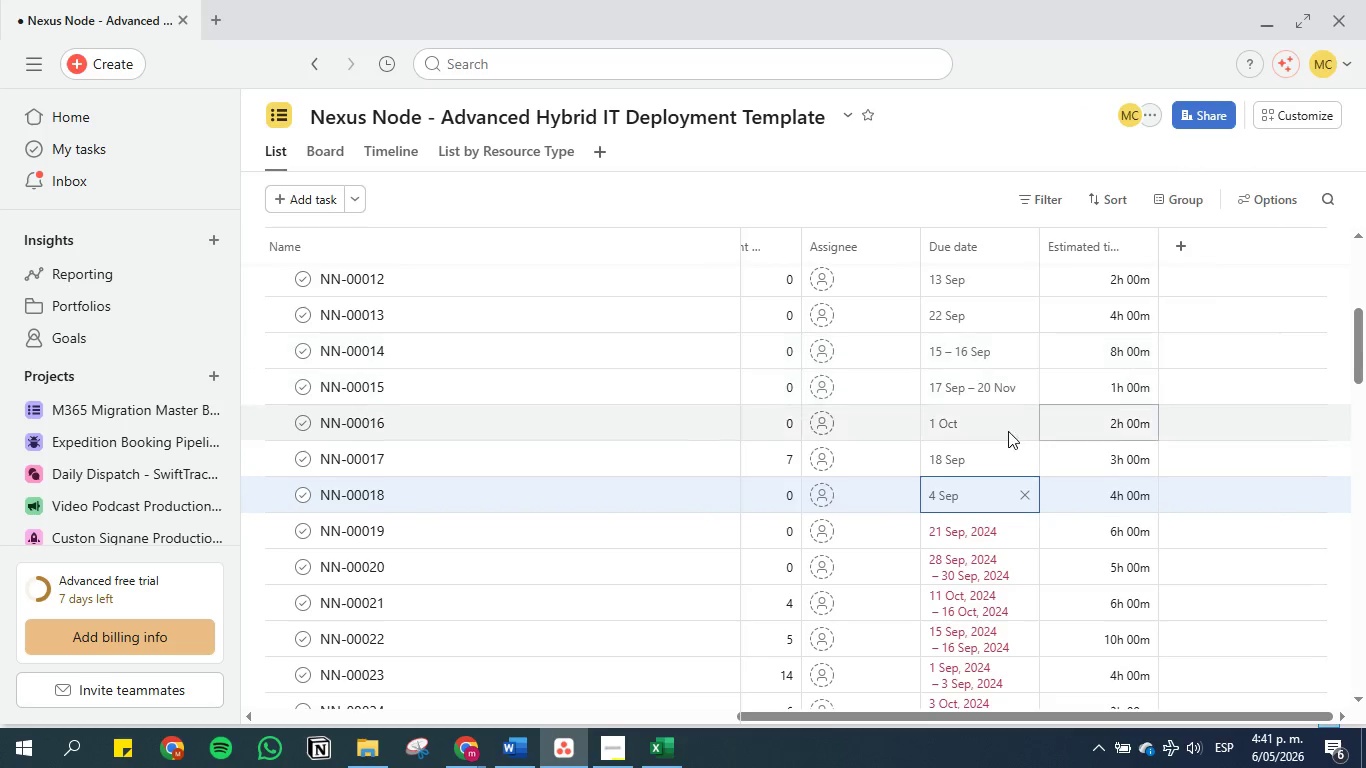 
left_click([969, 487])
 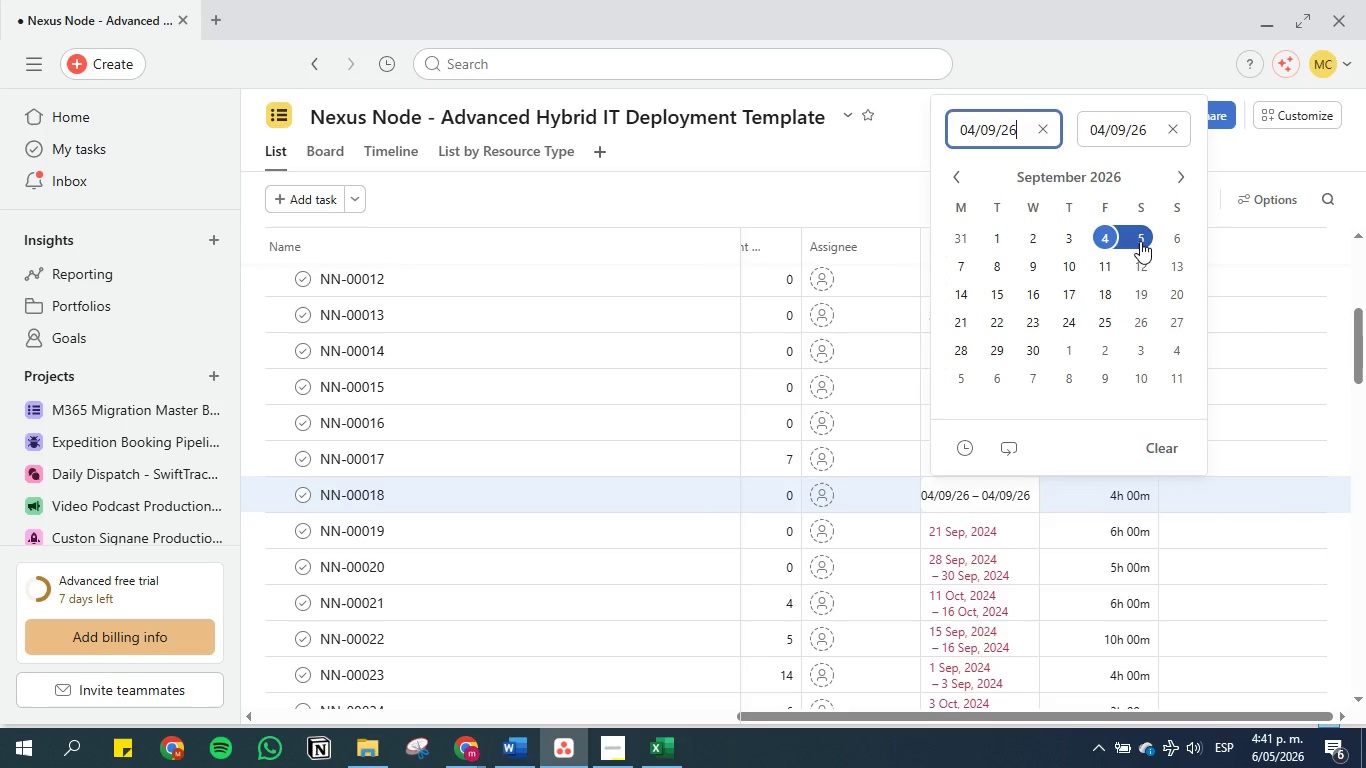 
left_click([1144, 241])
 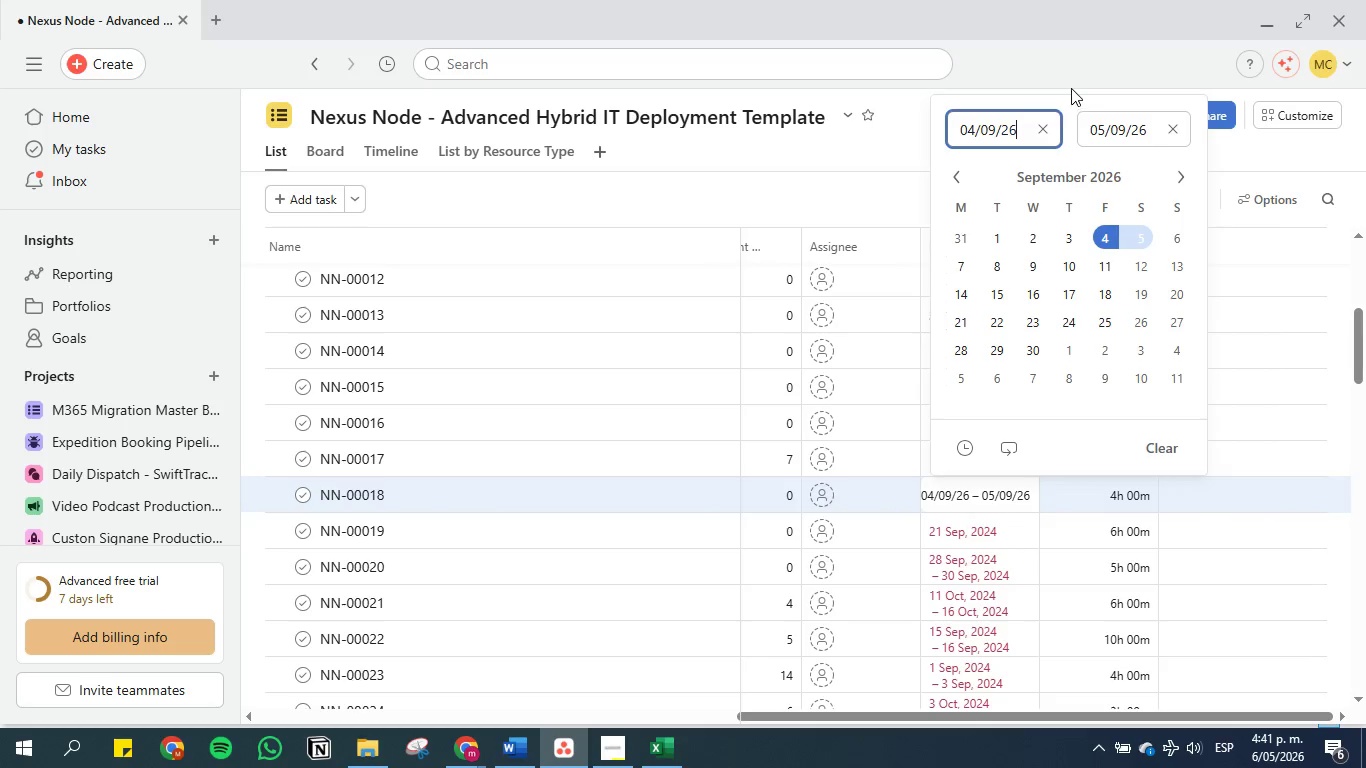 
left_click([1071, 76])
 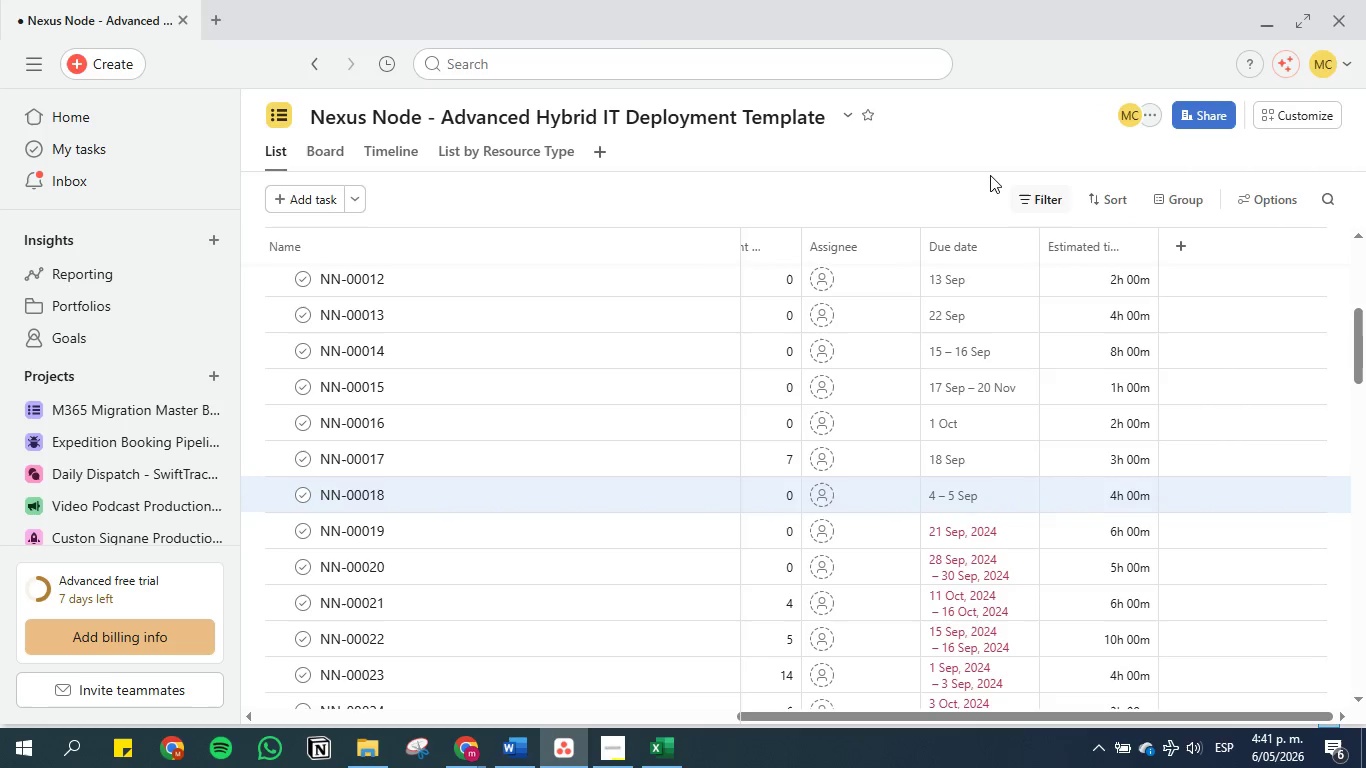 
left_click([938, 112])
 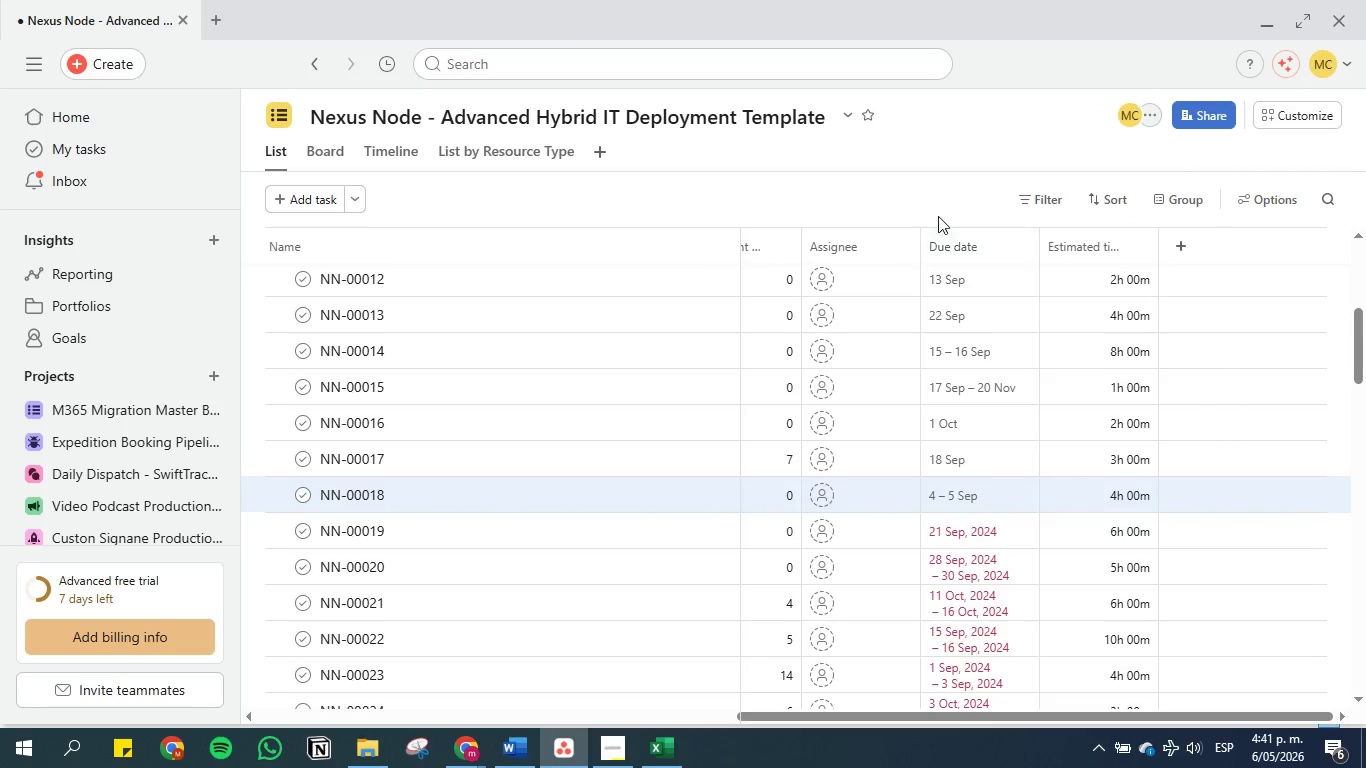 
scroll: coordinate [901, 546], scroll_direction: down, amount: 43.0
 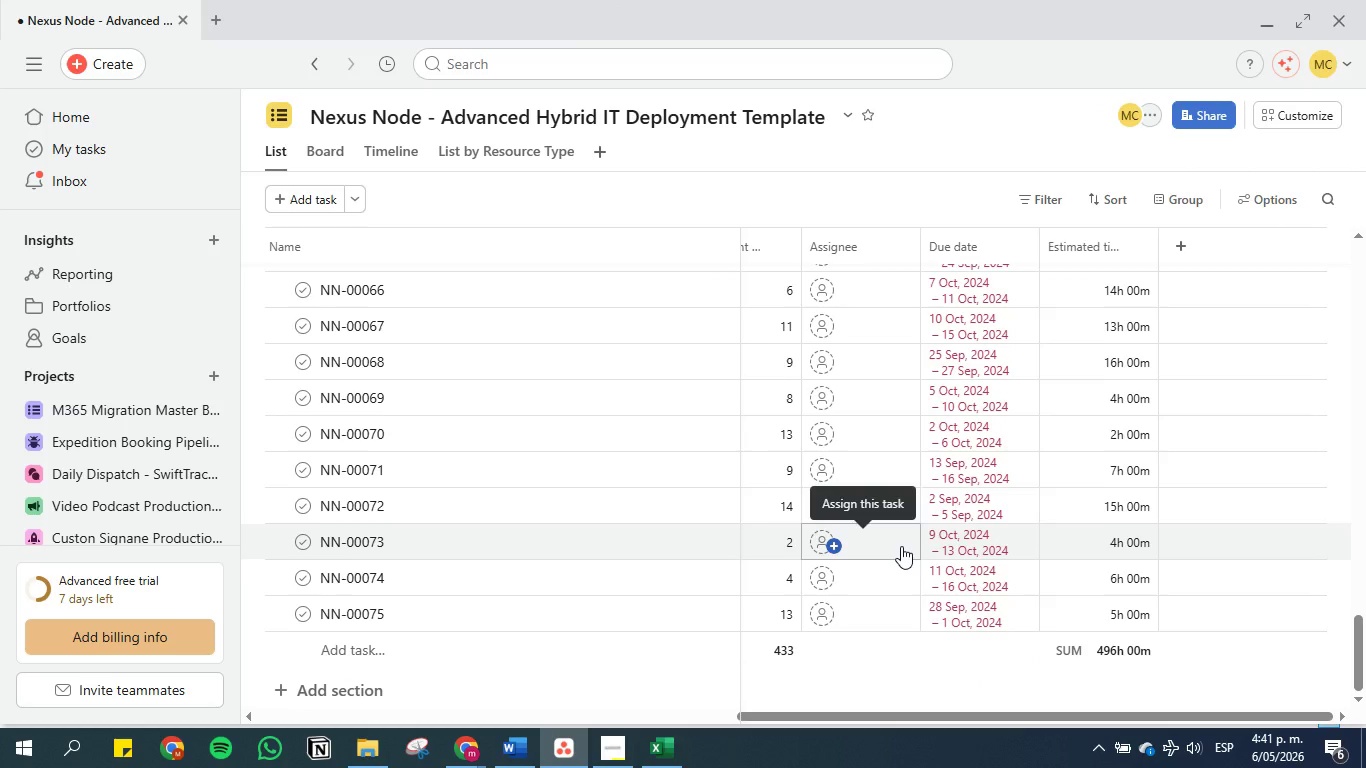 
scroll: coordinate [901, 546], scroll_direction: up, amount: 20.0
 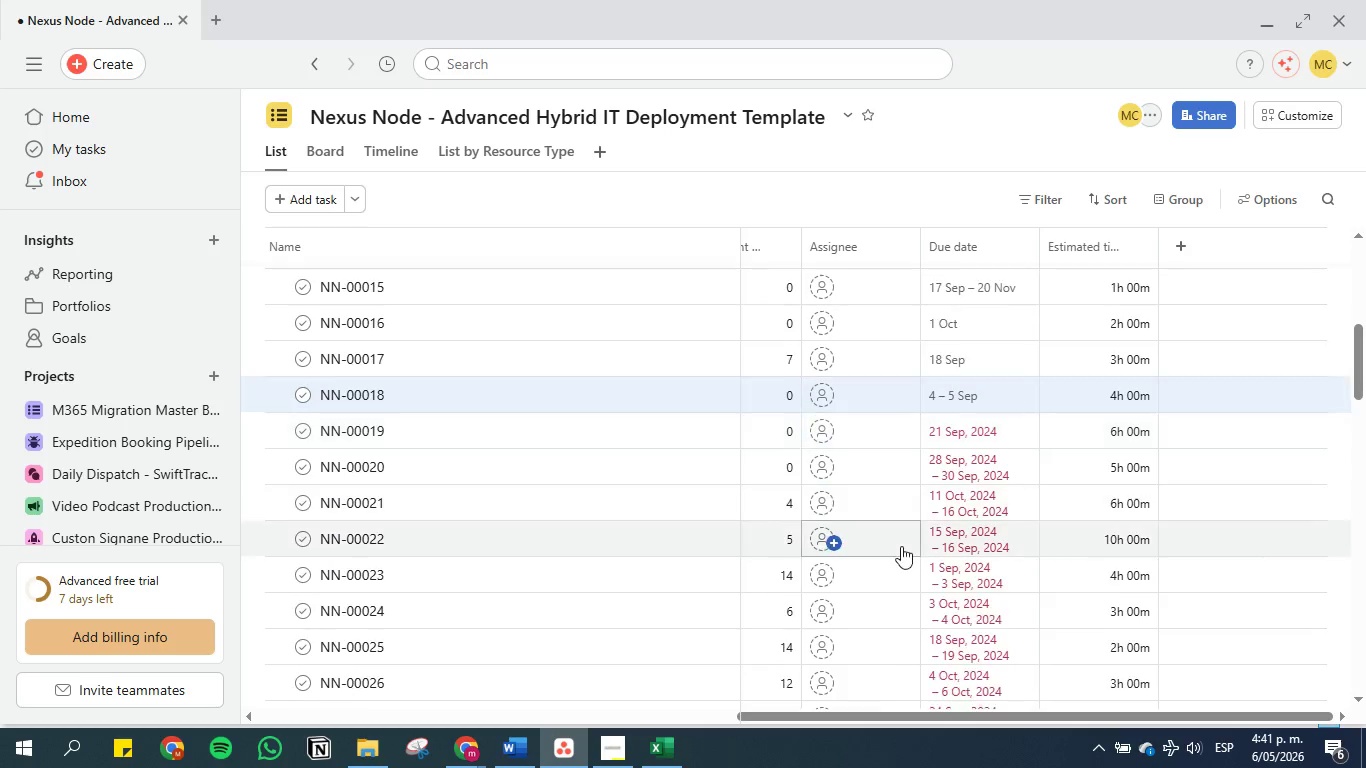 
mouse_move([936, 433])
 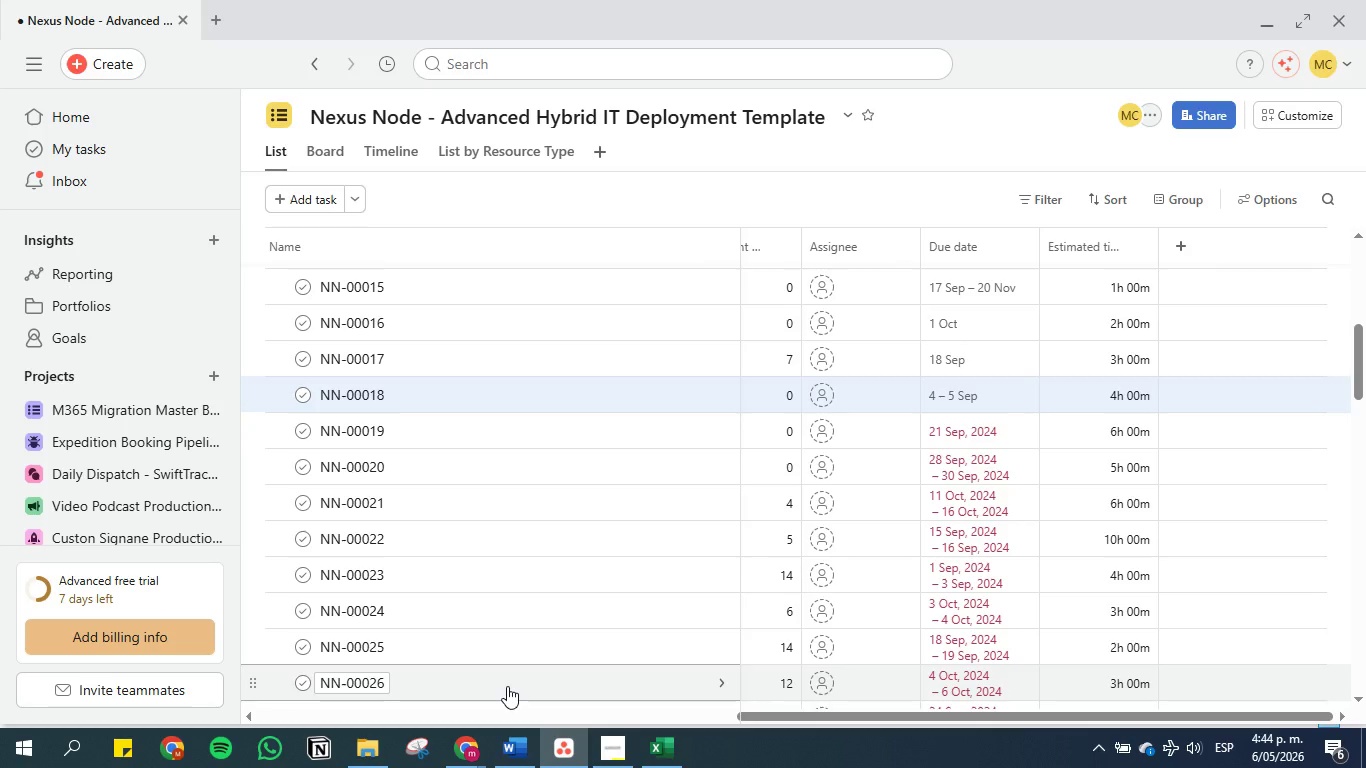 
wait(185.38)
 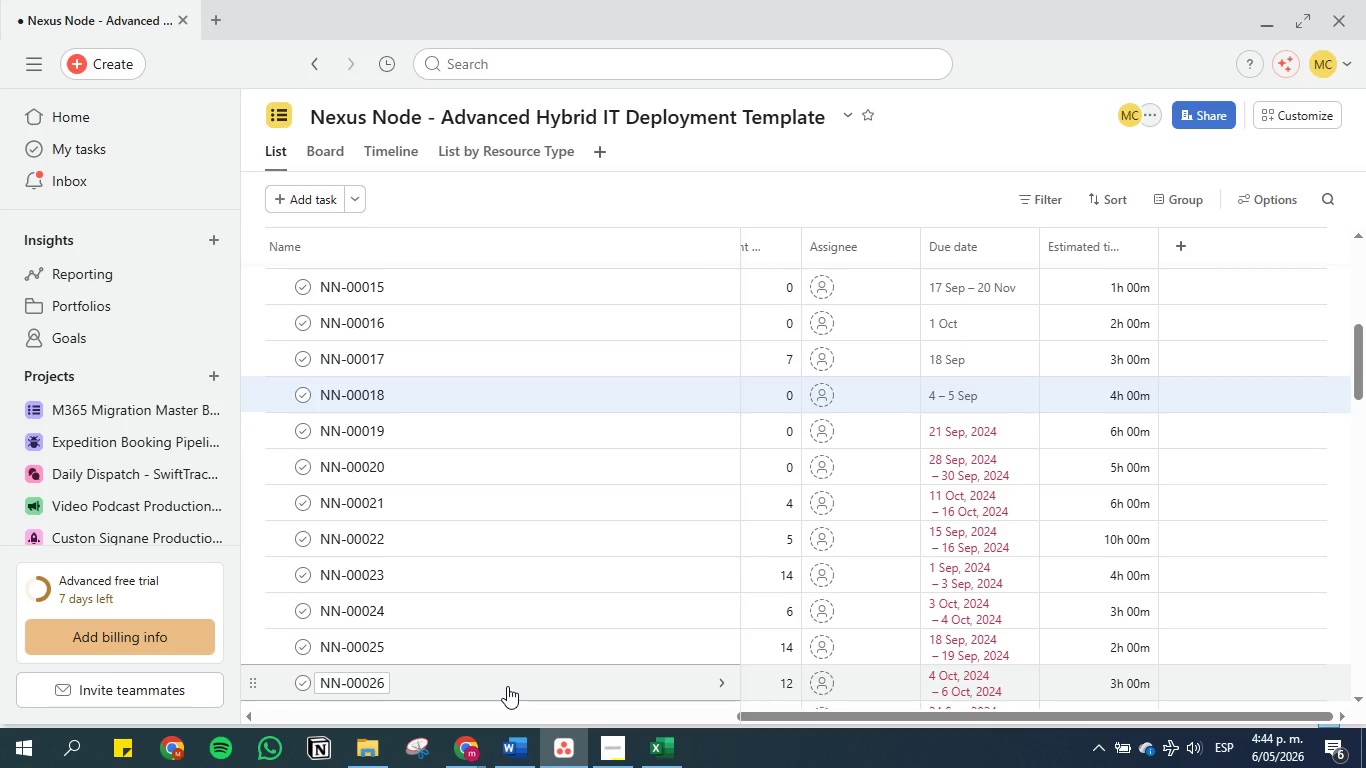 
left_click([963, 431])
 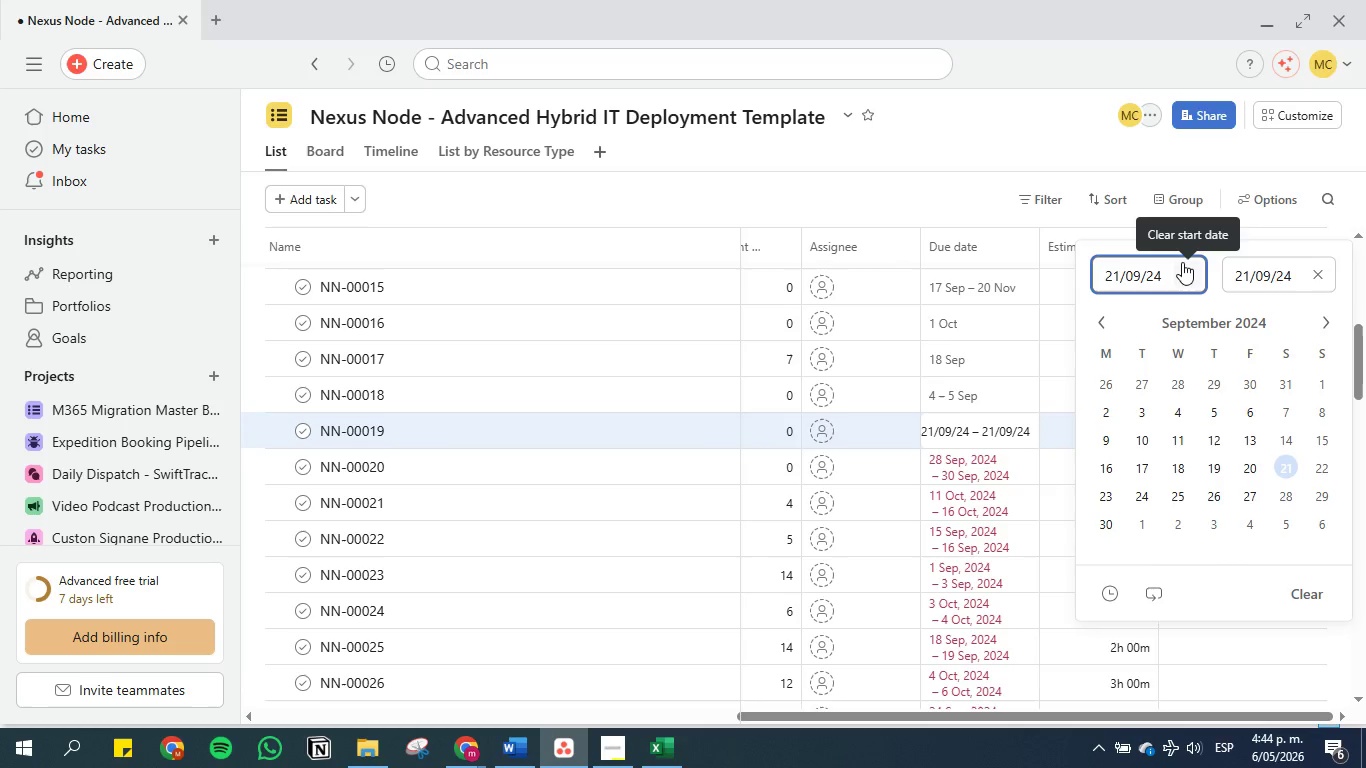 
key(Backspace)
 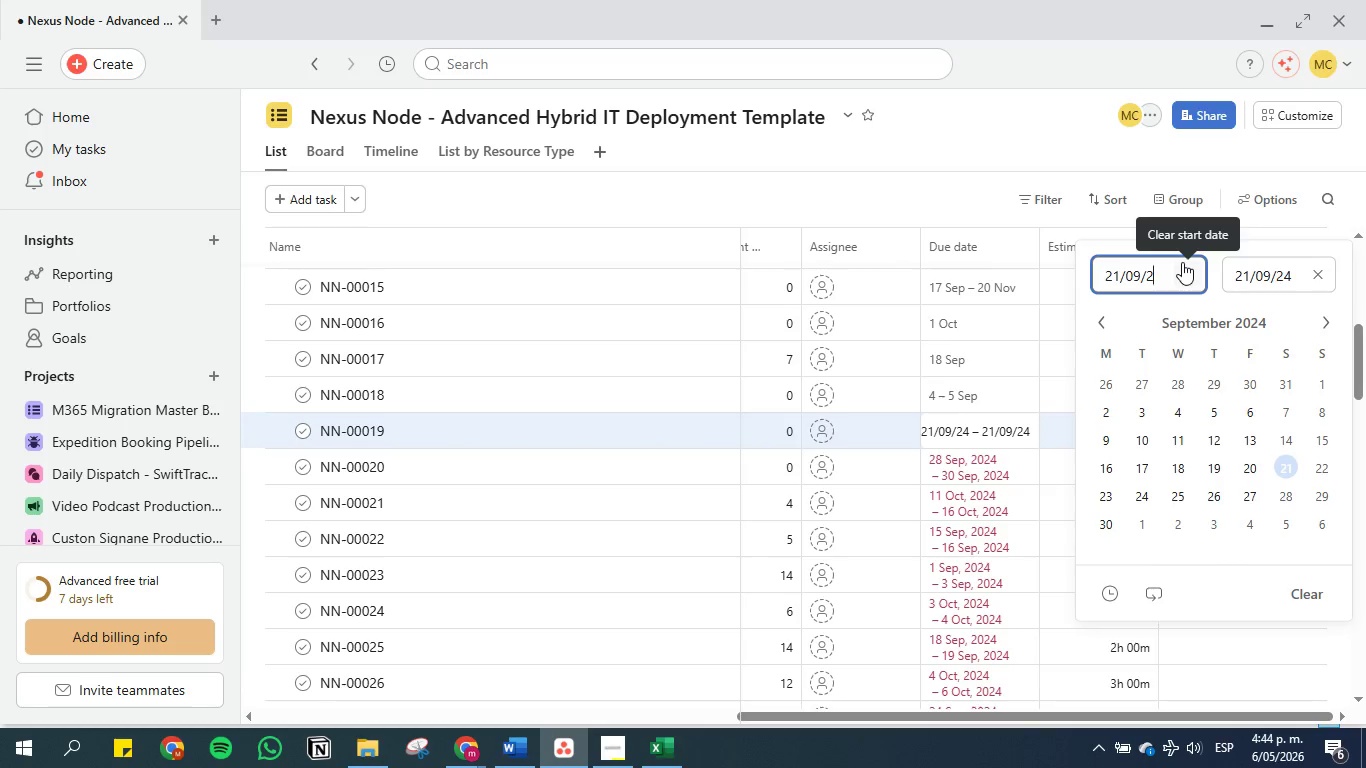 
key(6)
 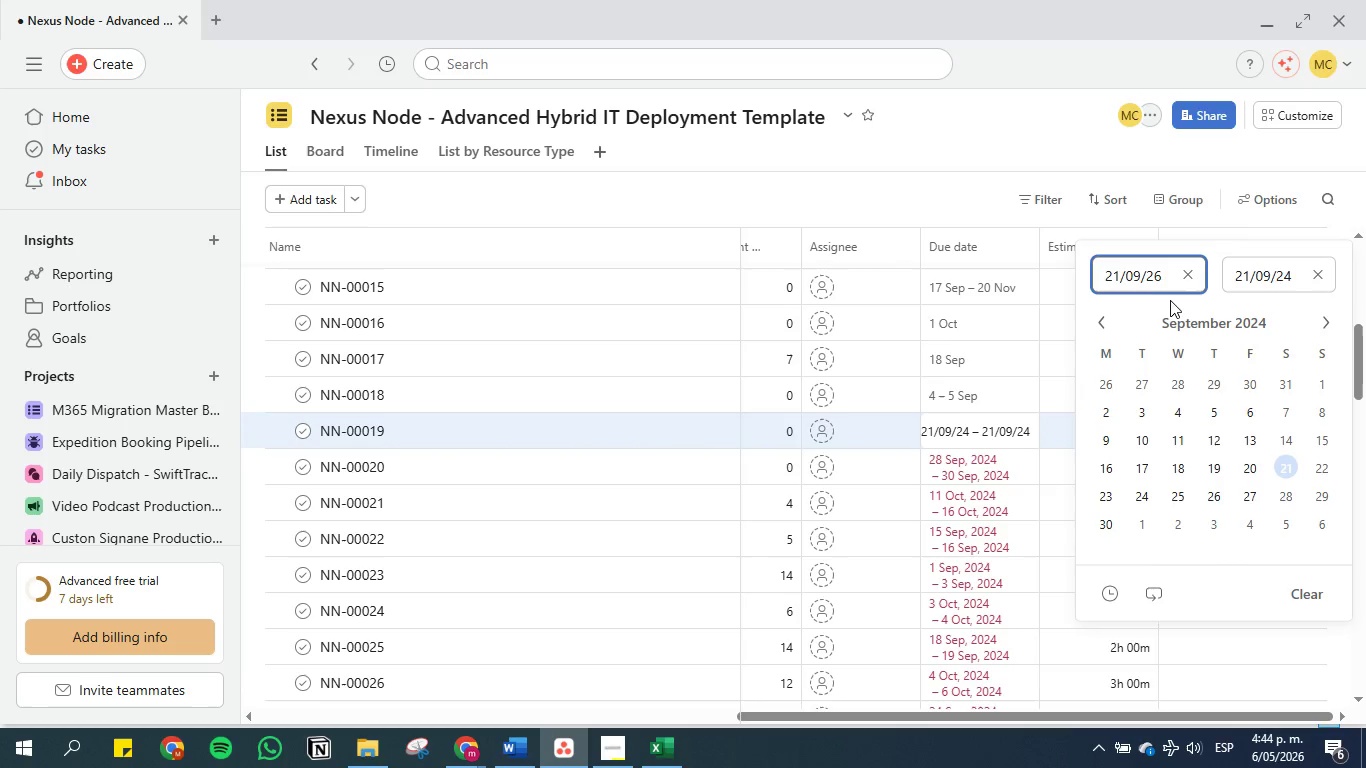 
left_click([1166, 300])
 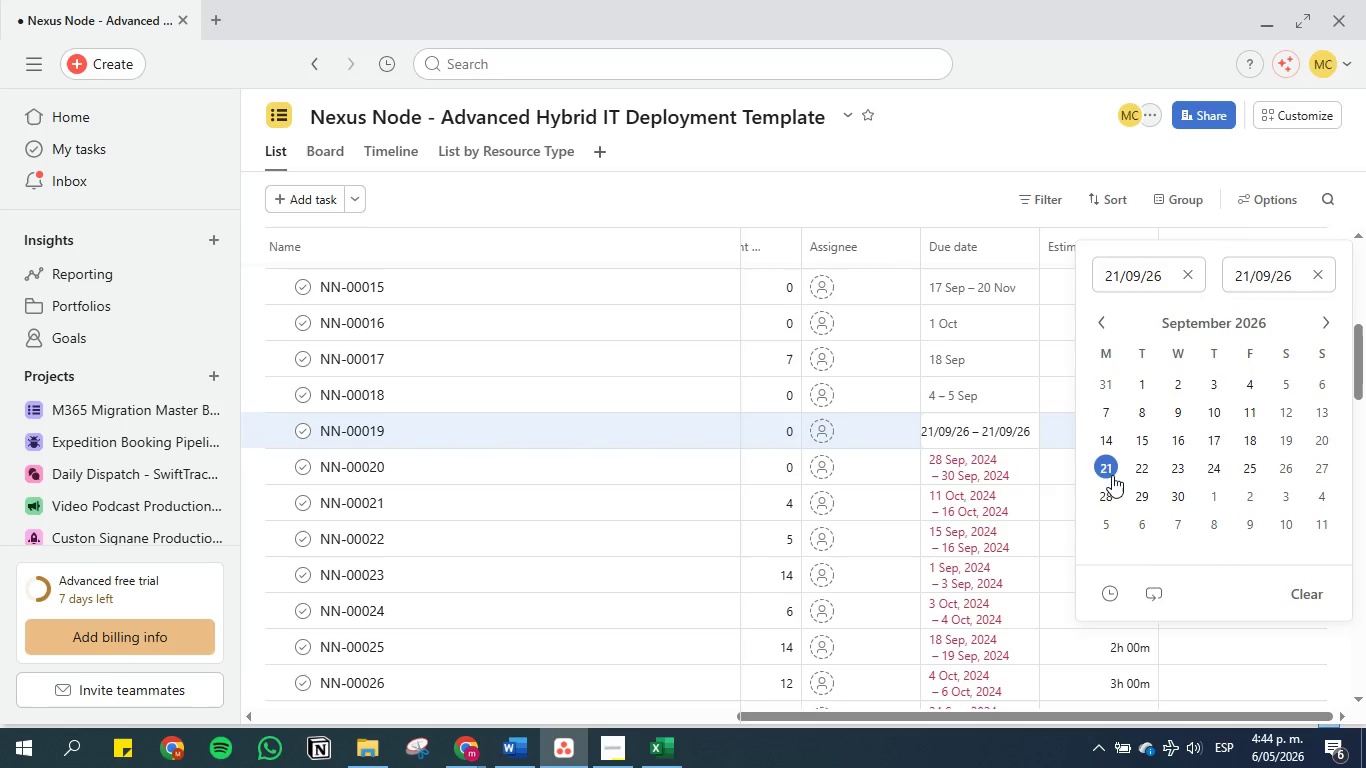 
left_click([1111, 470])
 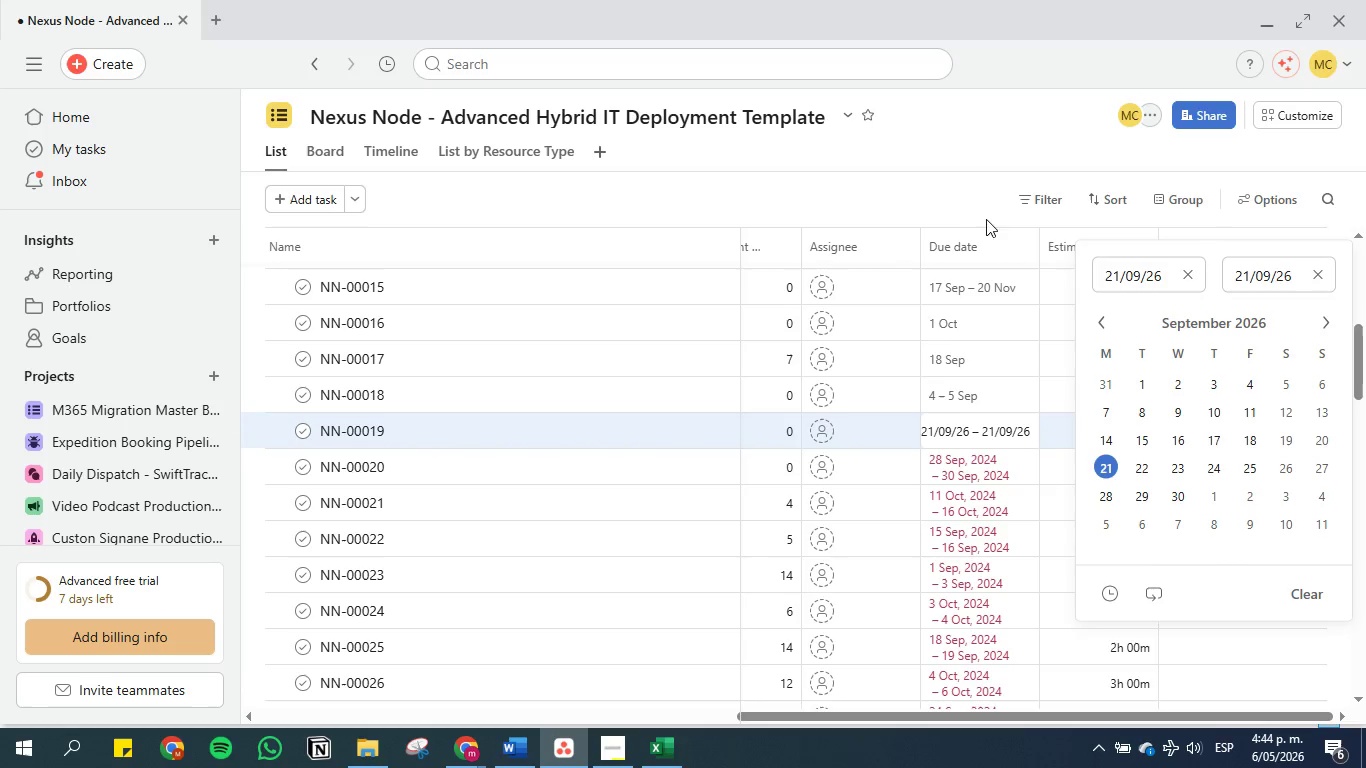 
left_click([966, 198])
 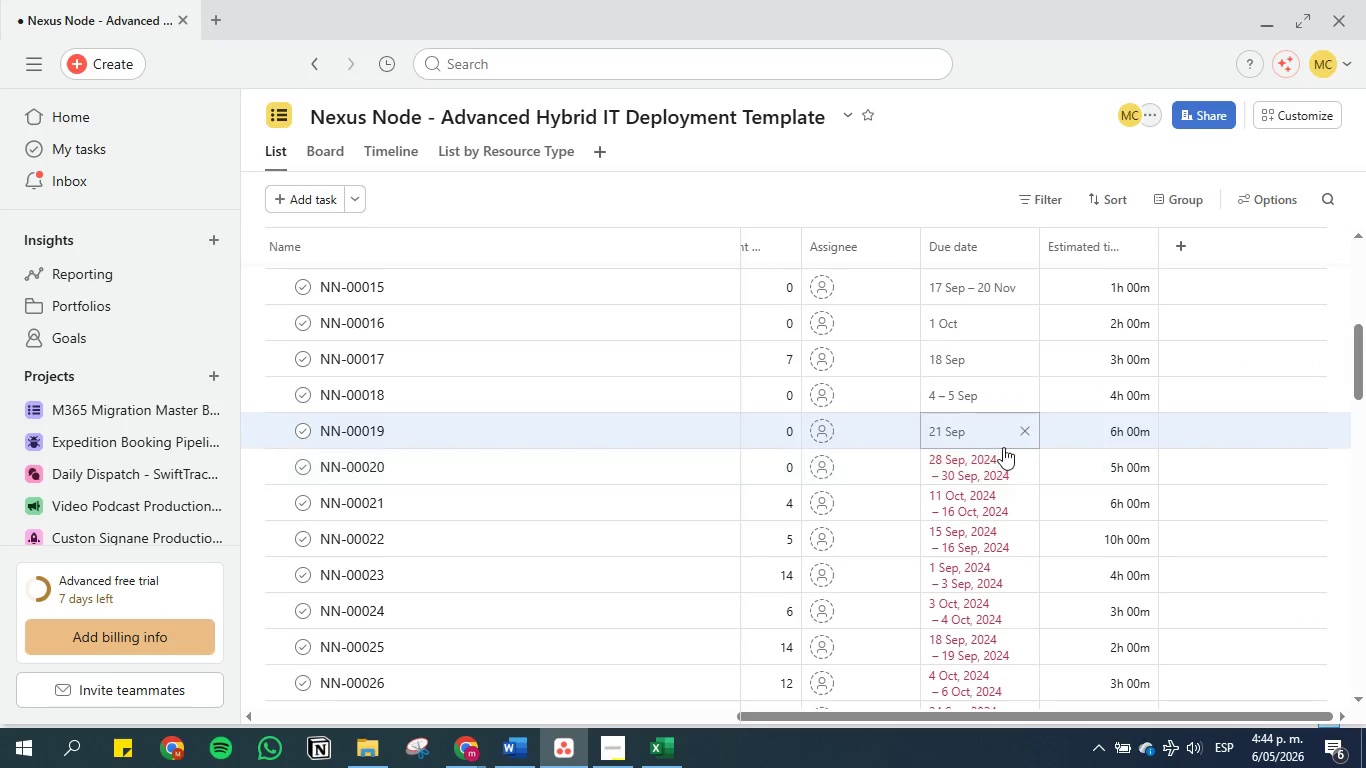 
left_click([997, 459])
 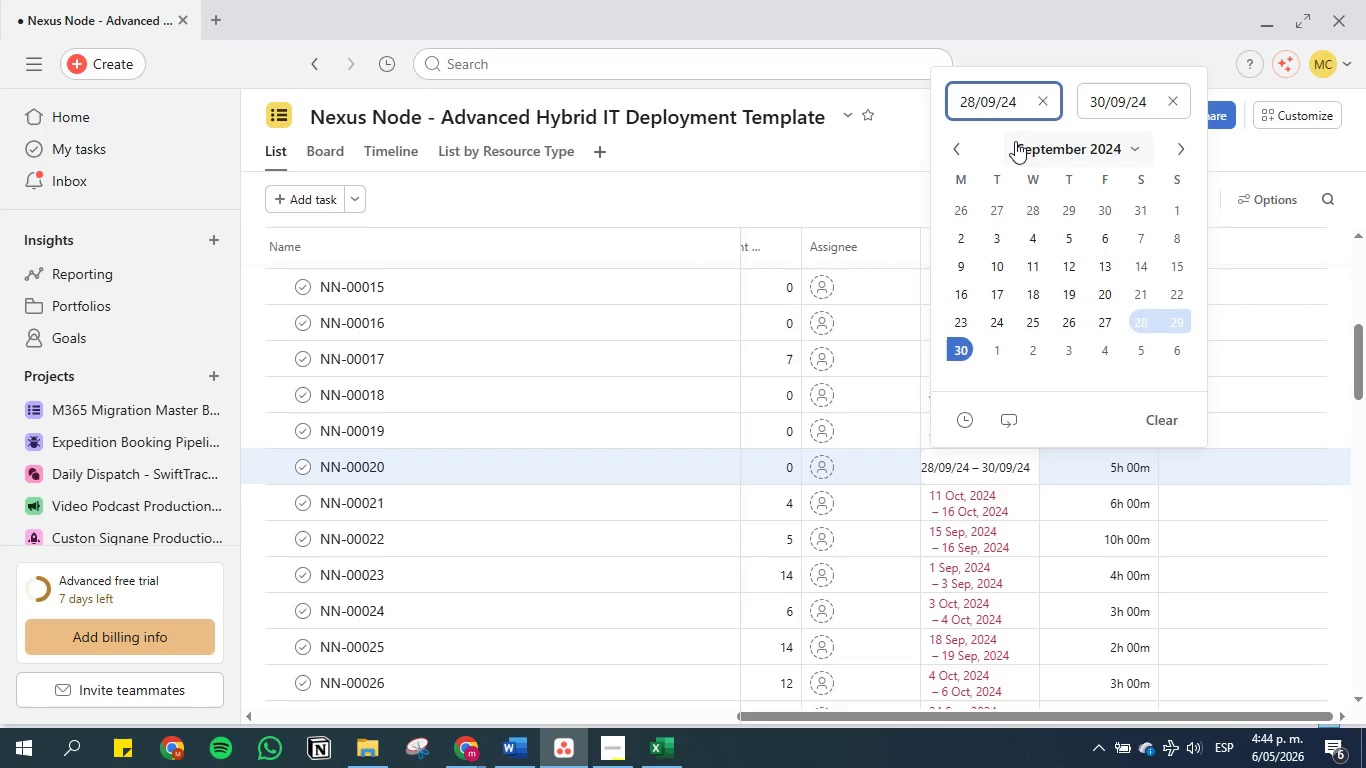 
key(Backspace)
 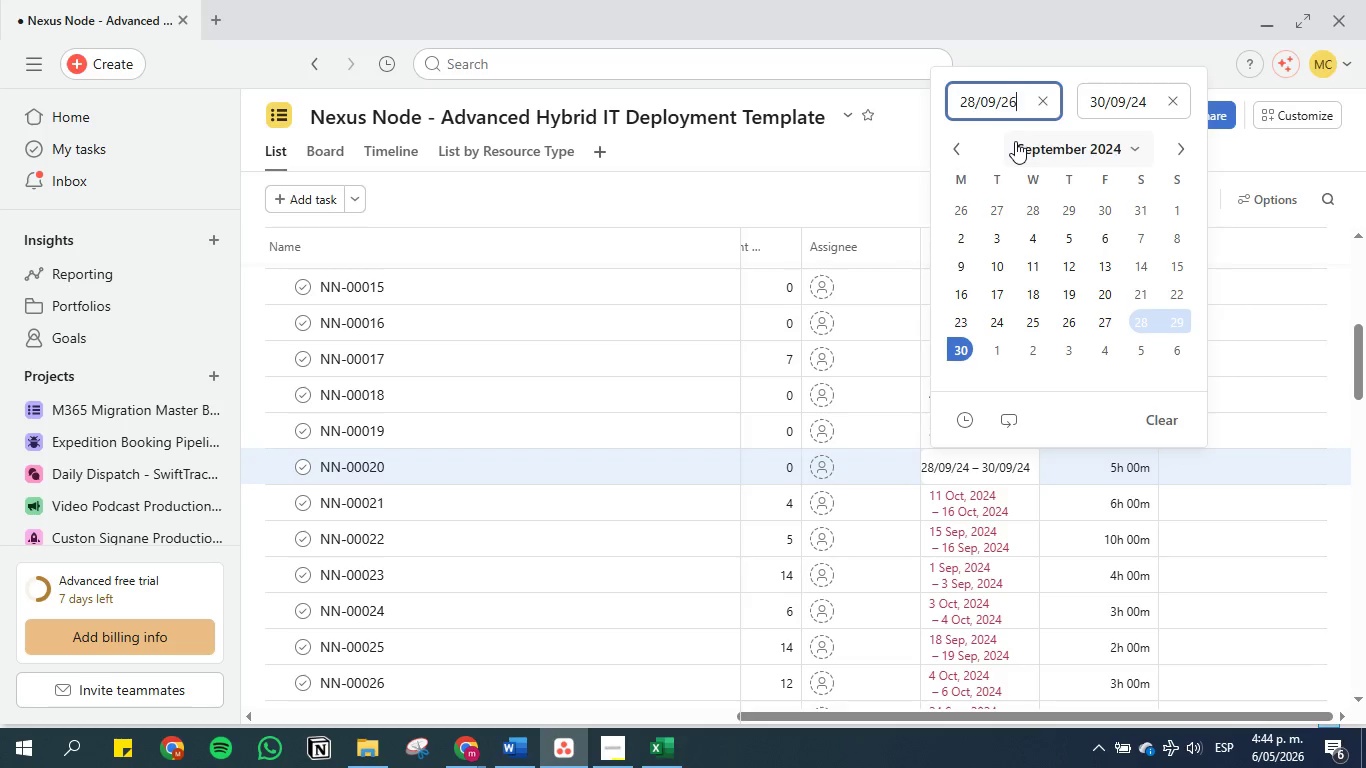 
key(6)
 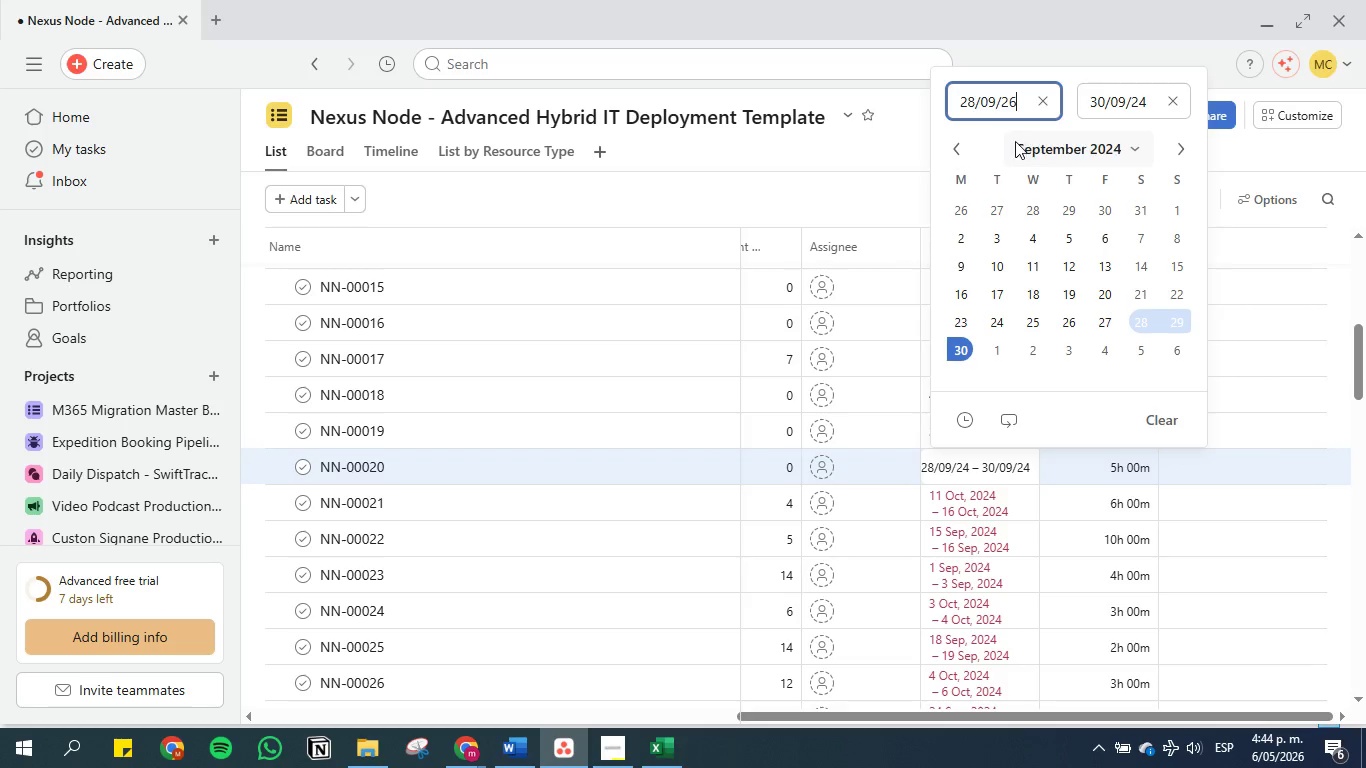 
key(Enter)
 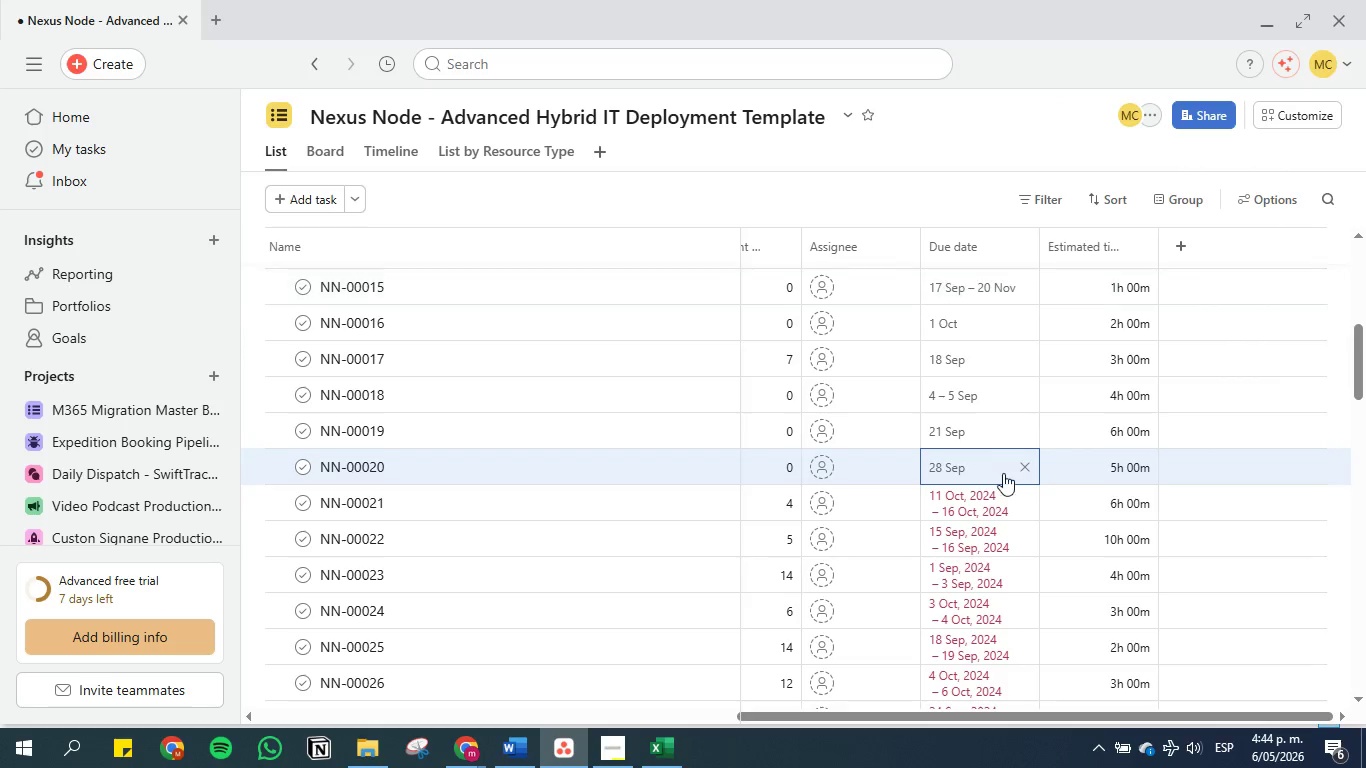 
left_click([1003, 474])
 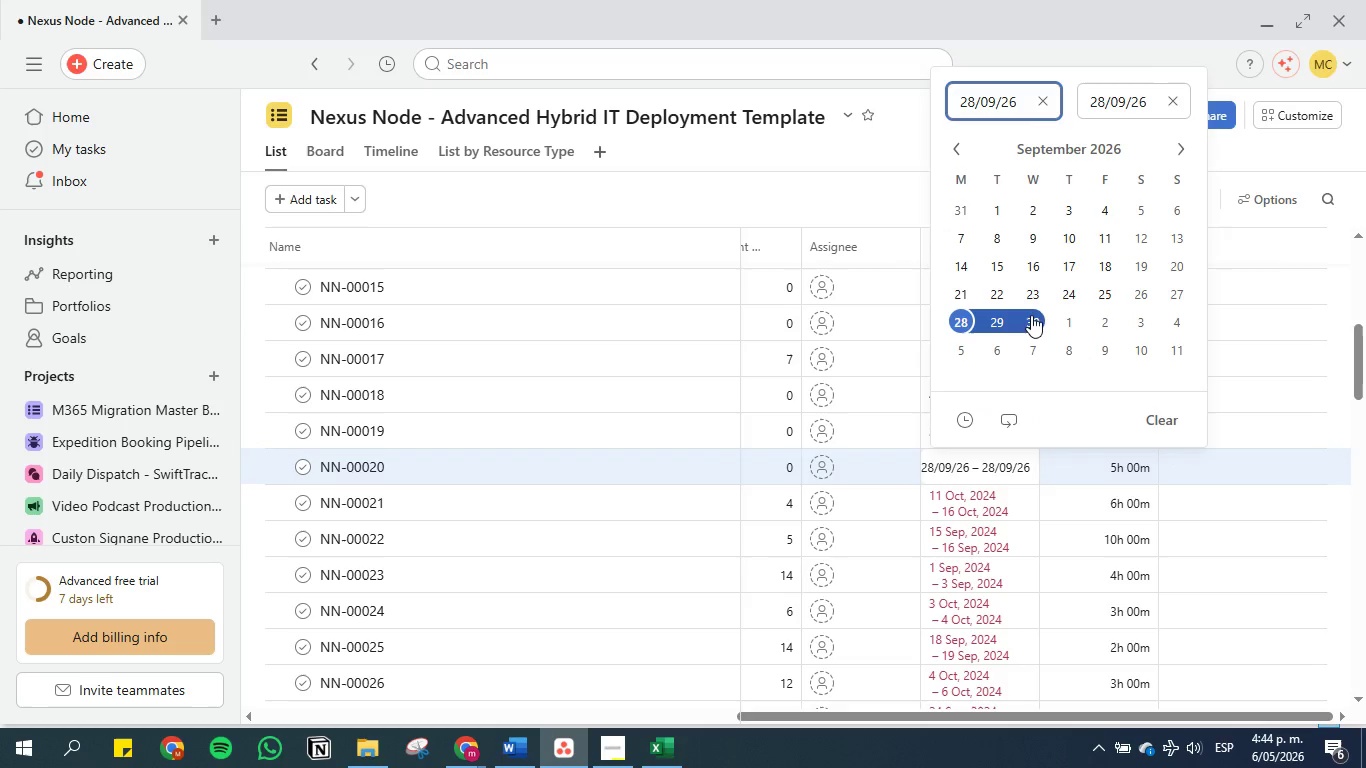 
left_click([1030, 315])
 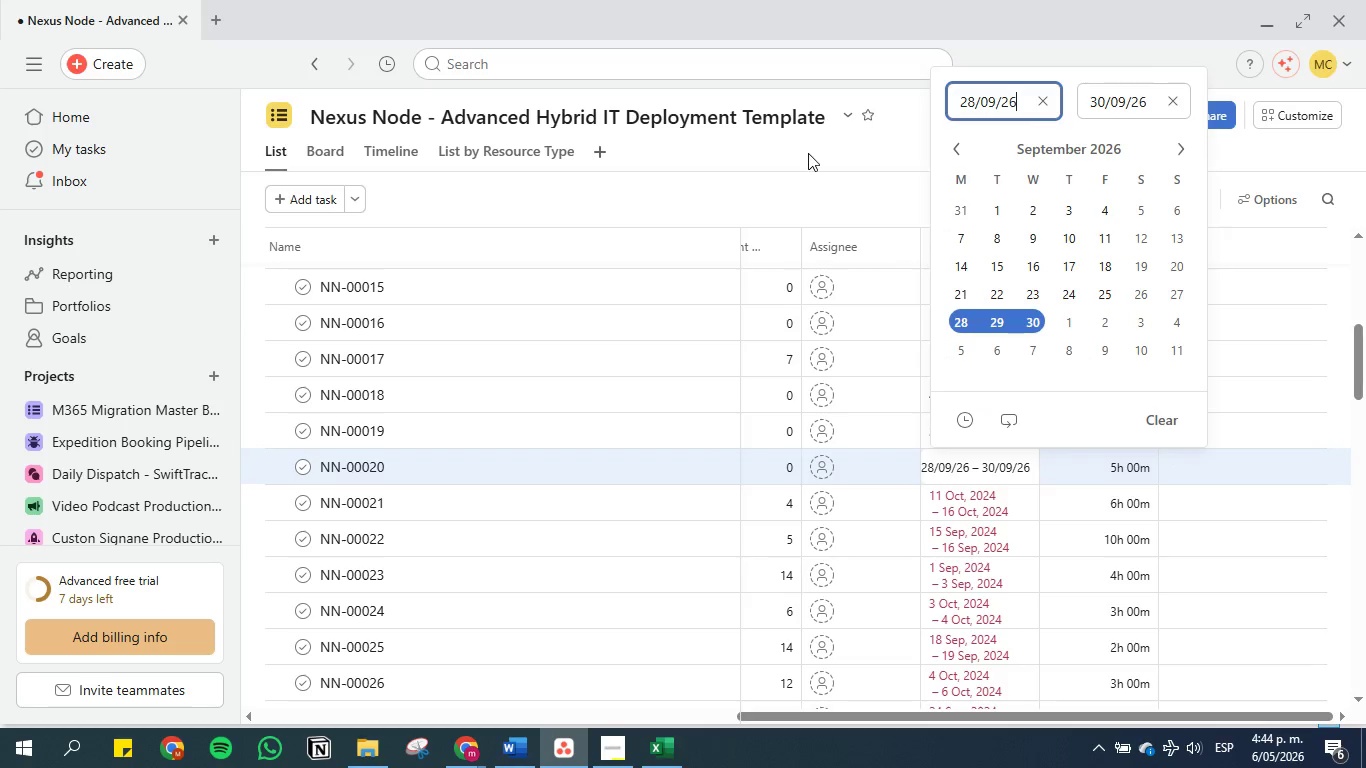 
left_click([808, 147])
 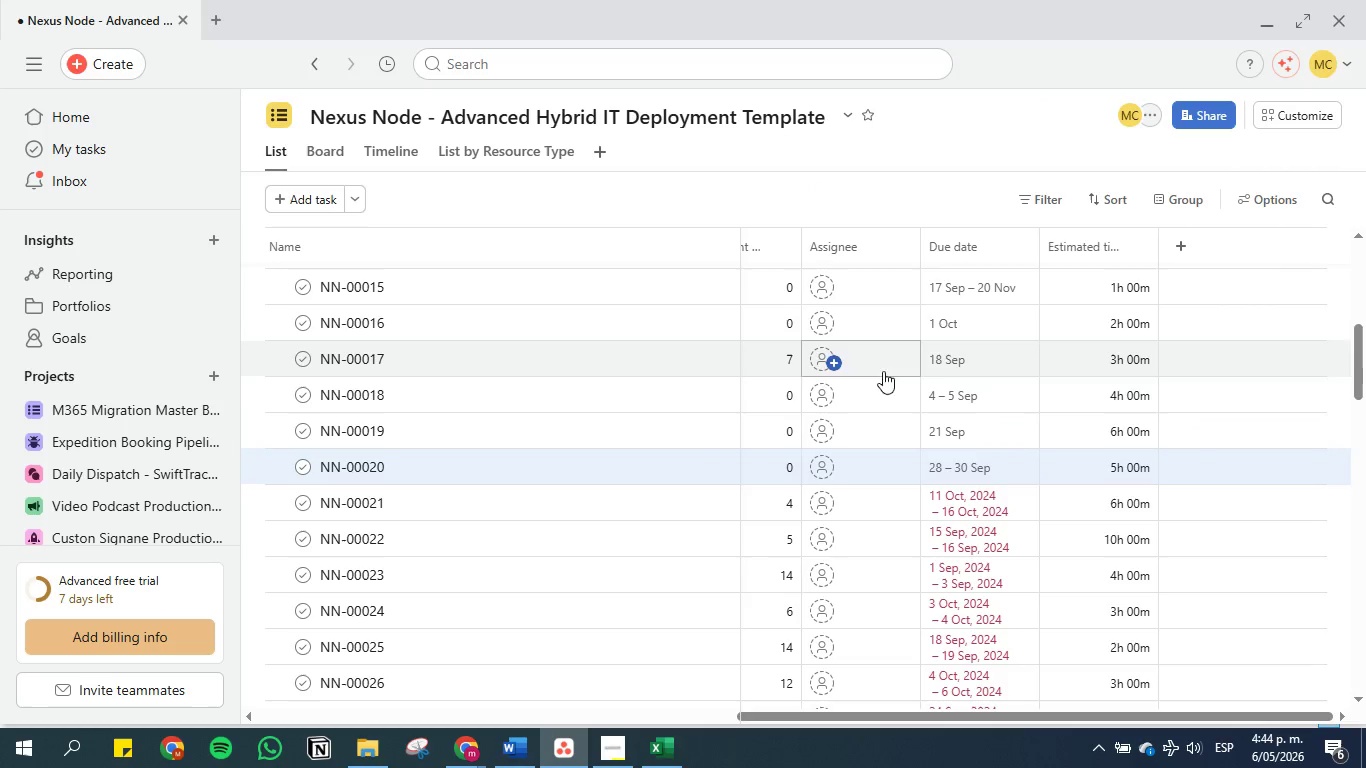 
scroll: coordinate [946, 358], scroll_direction: down, amount: 1.0
 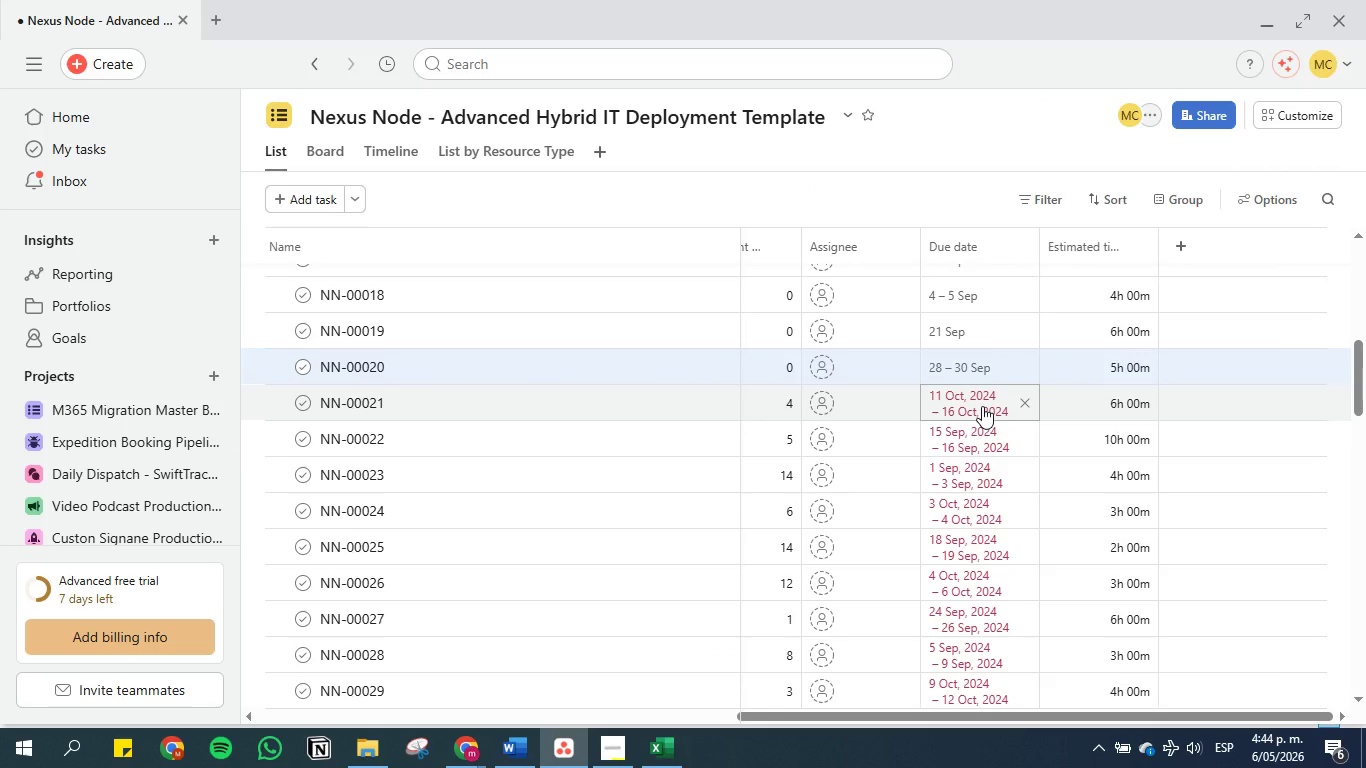 
left_click([982, 406])
 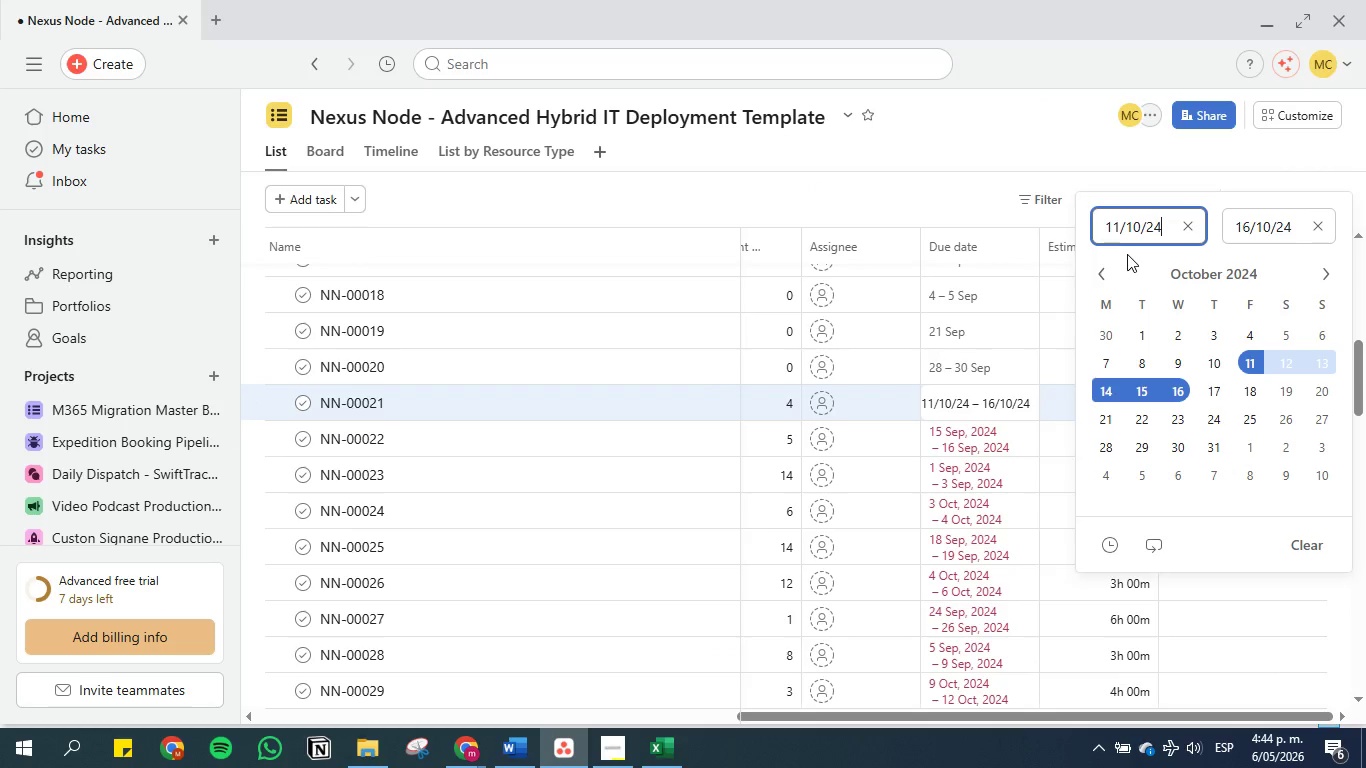 
key(Backspace)
 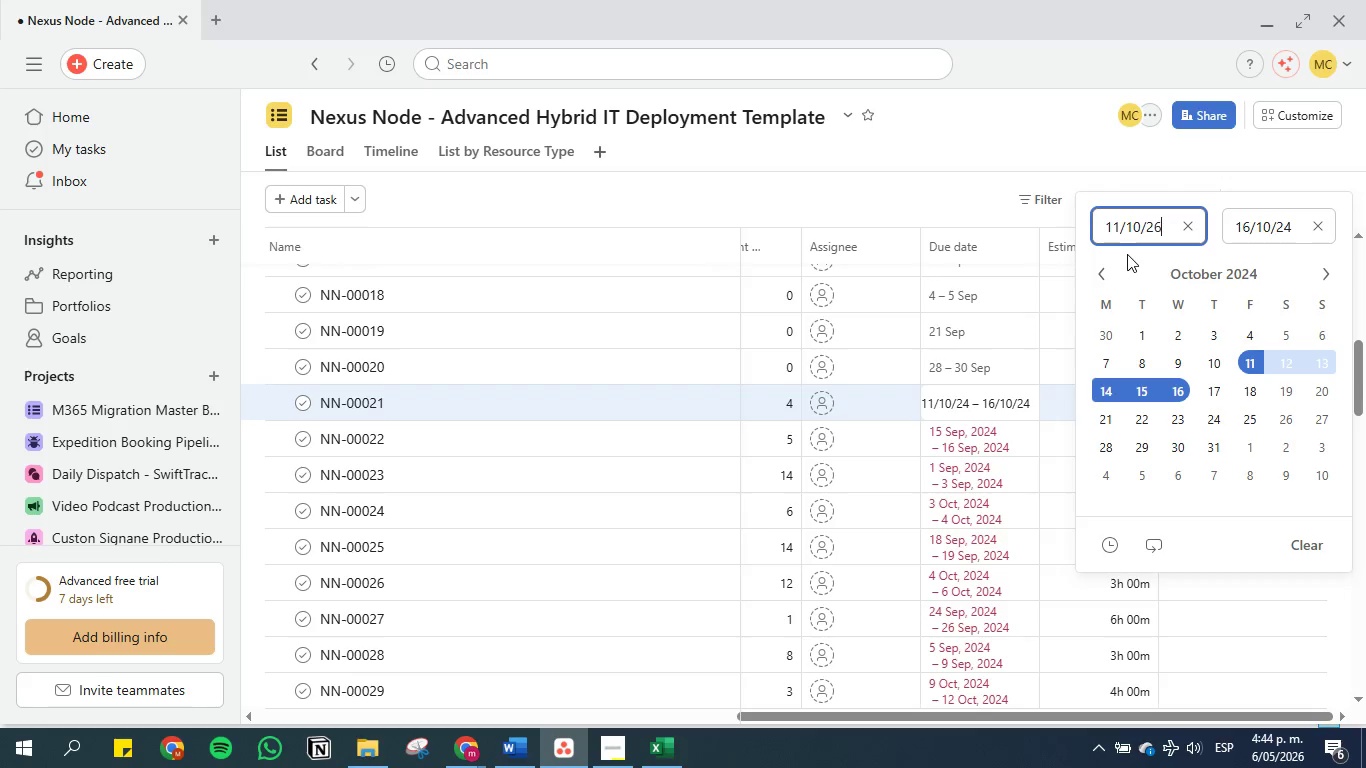 
key(6)
 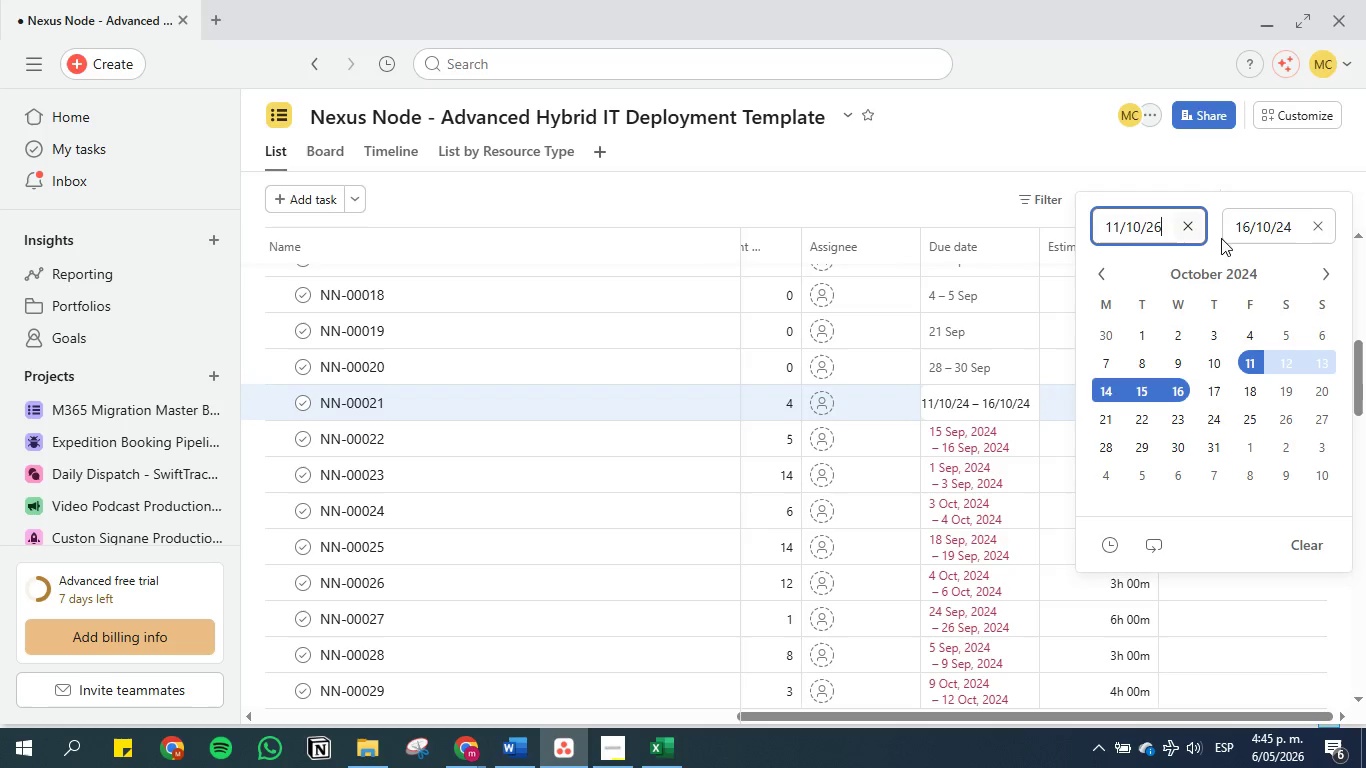 
left_click([1292, 225])
 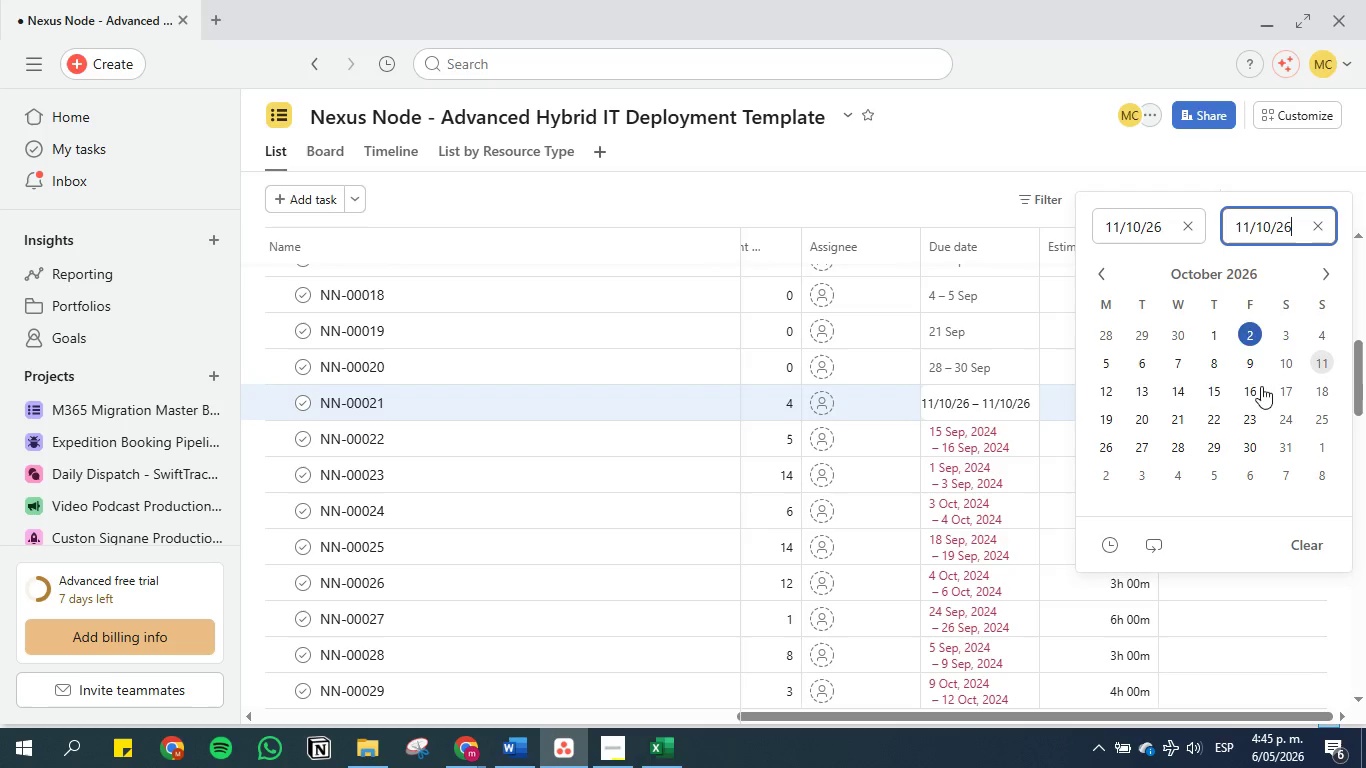 
left_click([1247, 390])
 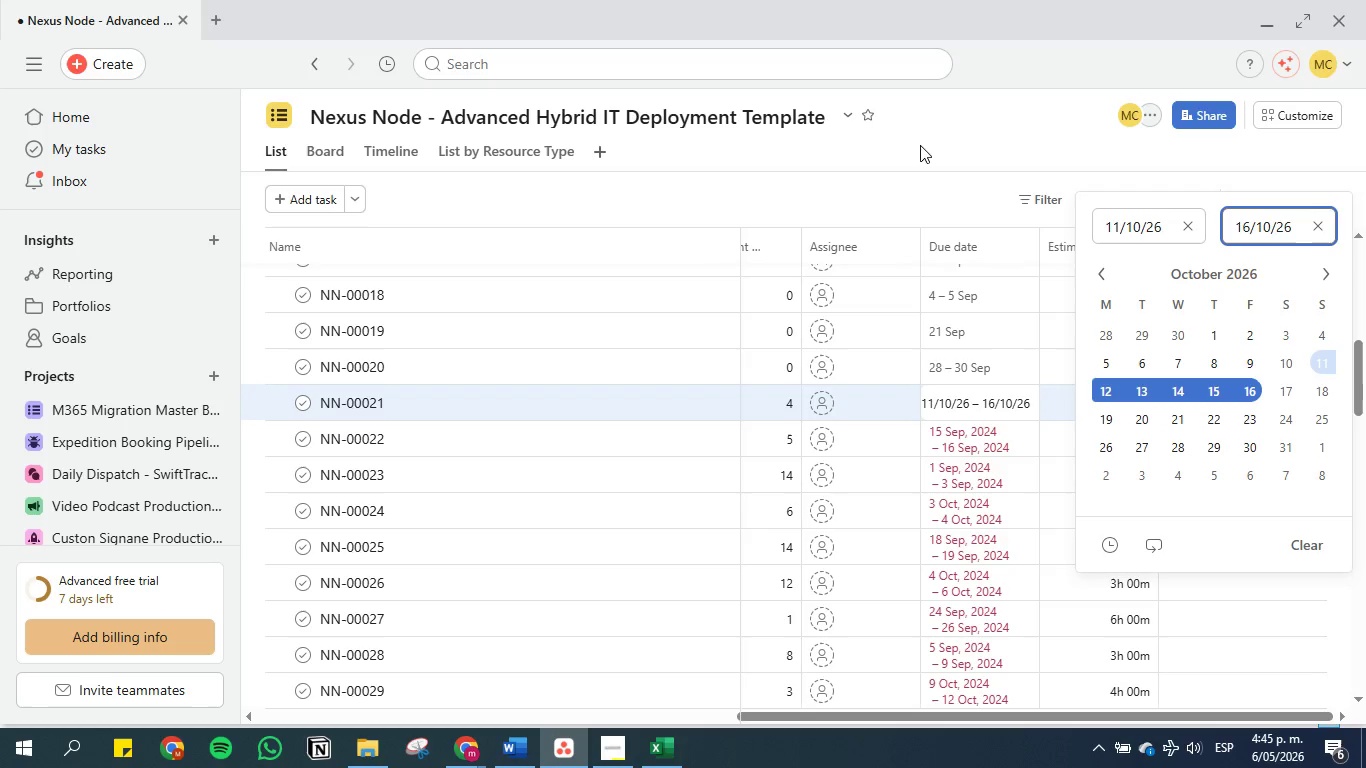 
left_click([910, 119])
 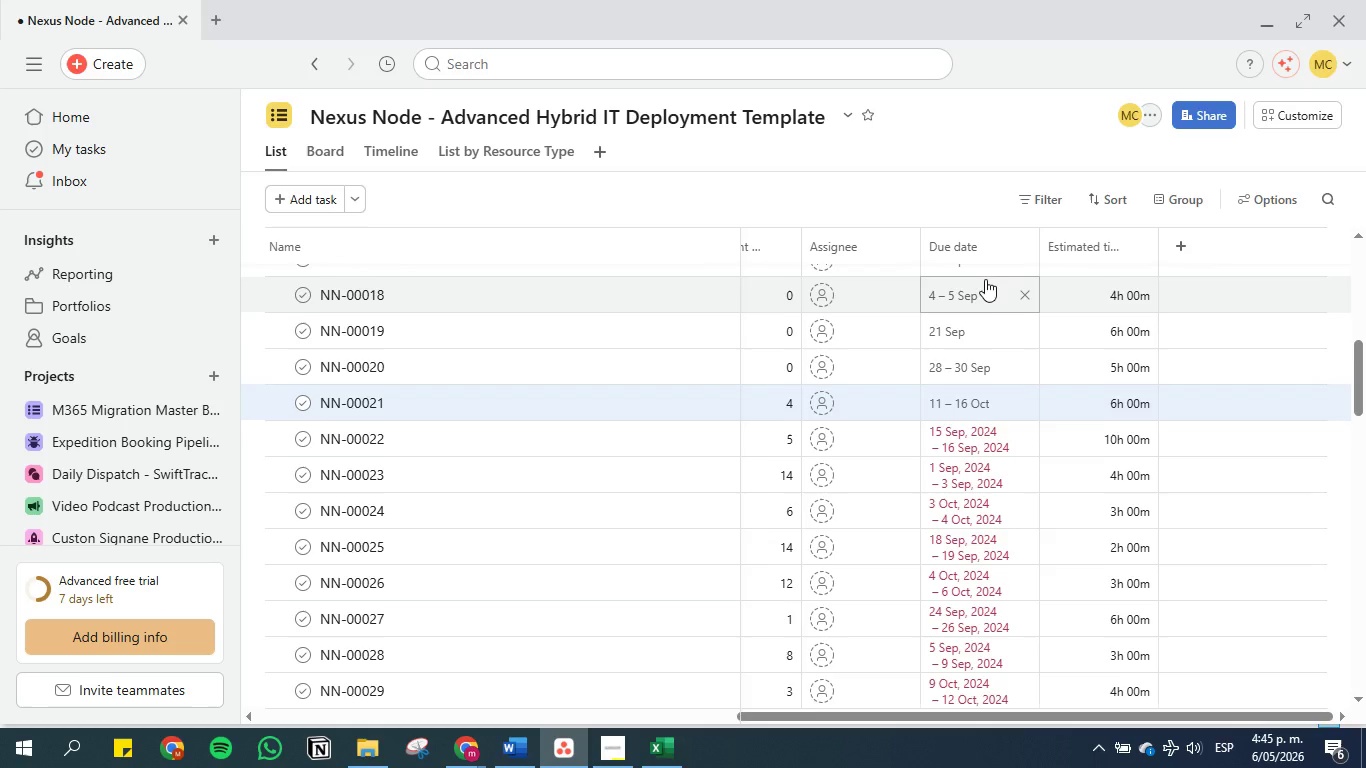 
scroll: coordinate [985, 282], scroll_direction: down, amount: 1.0
 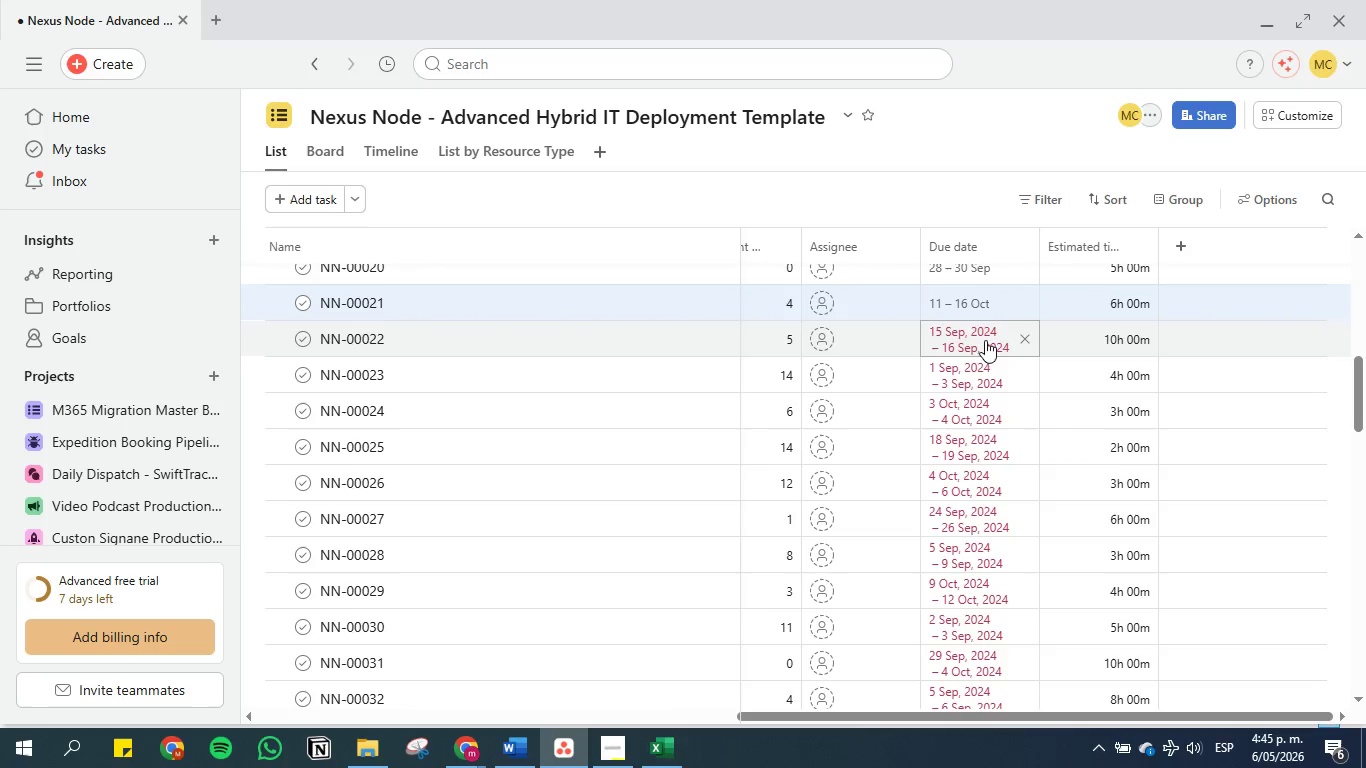 
left_click([978, 338])
 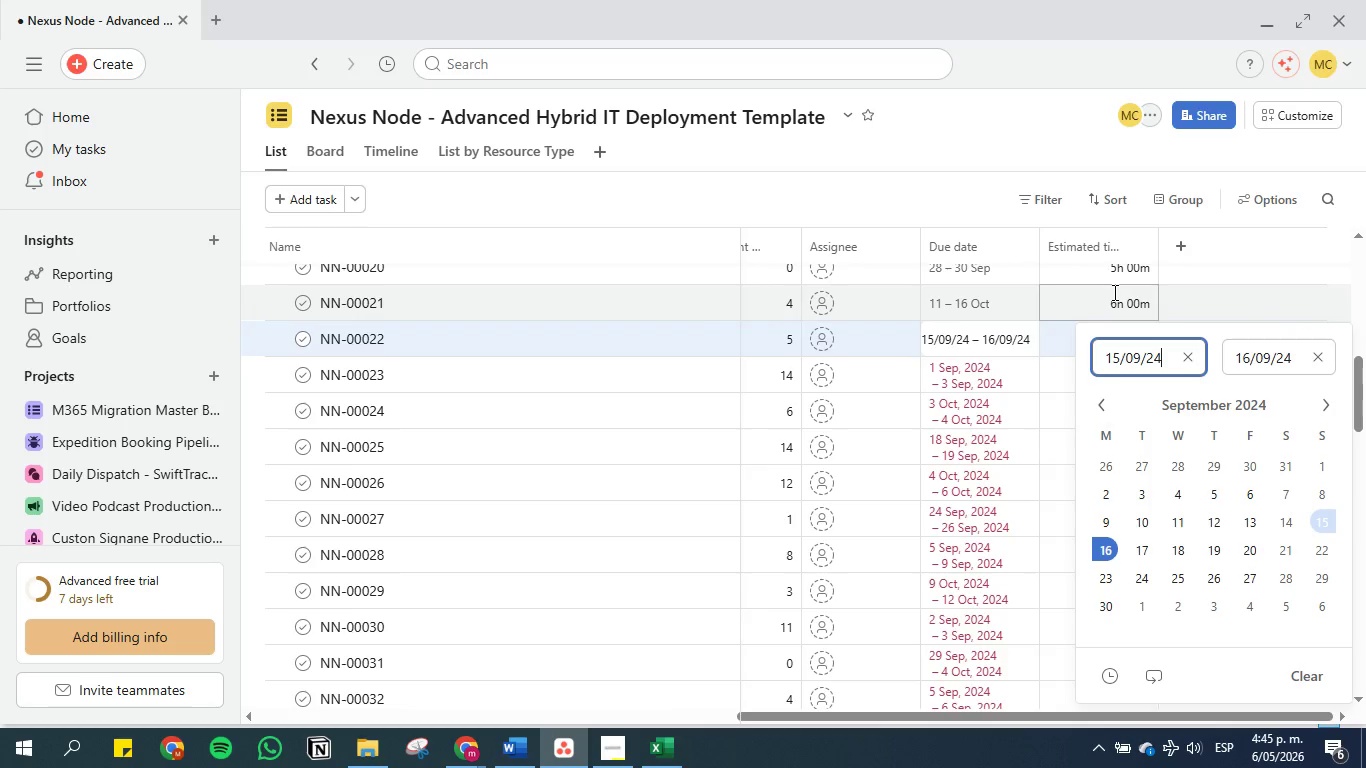 
key(Backspace)
 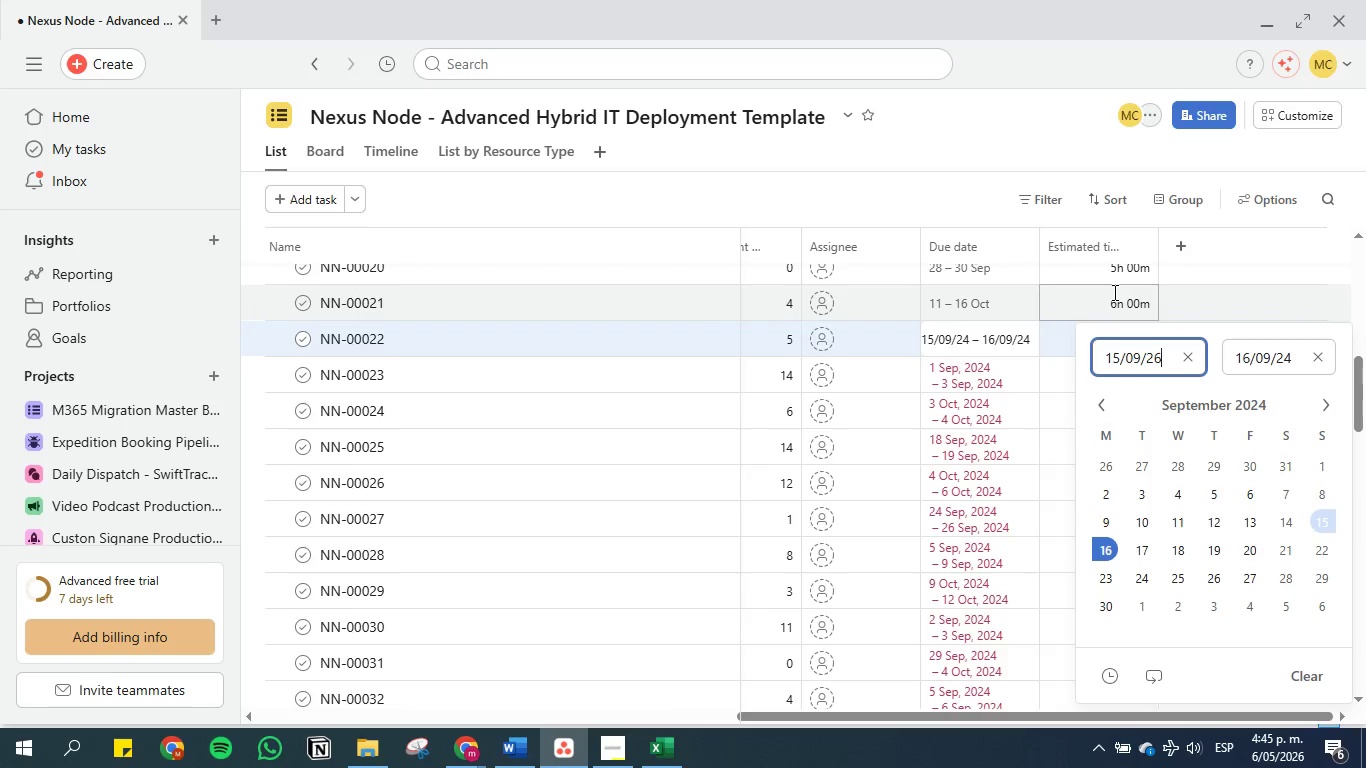 
key(6)
 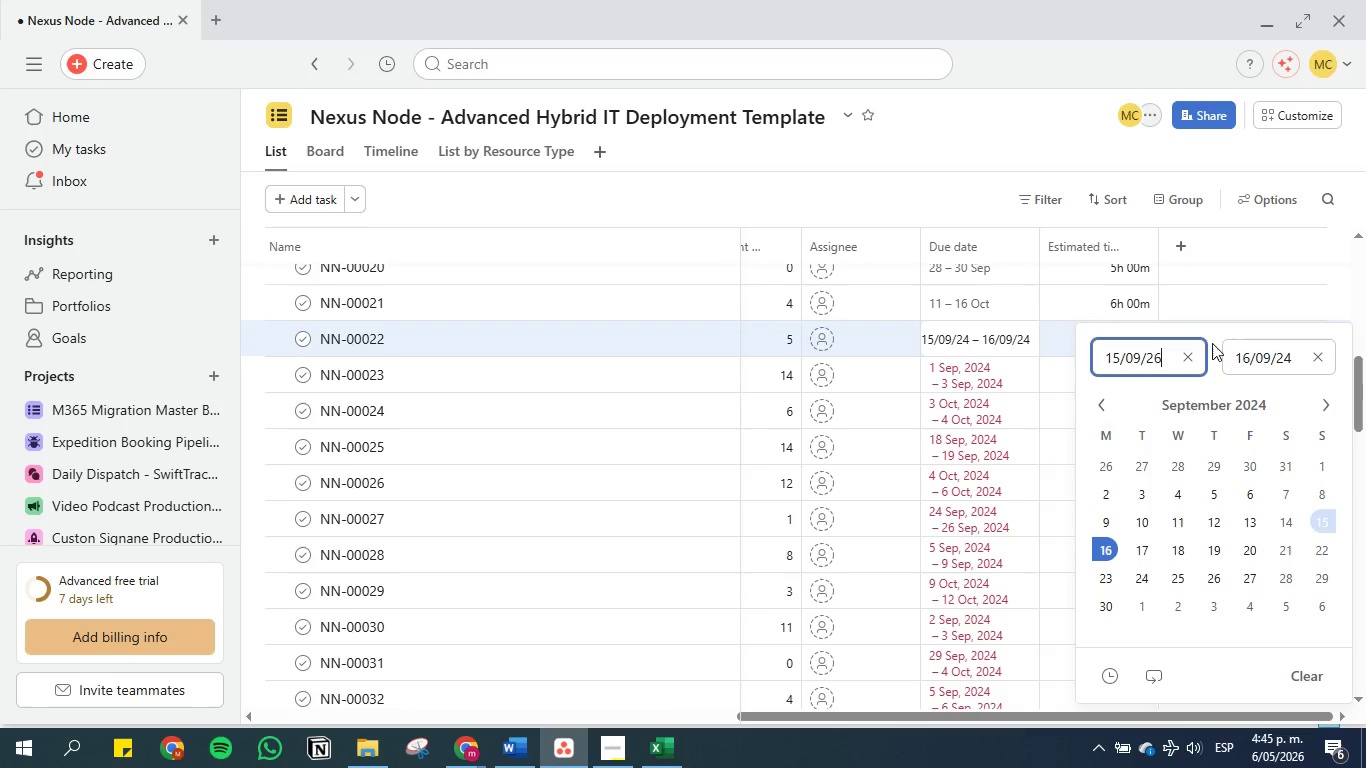 
left_click([1263, 352])
 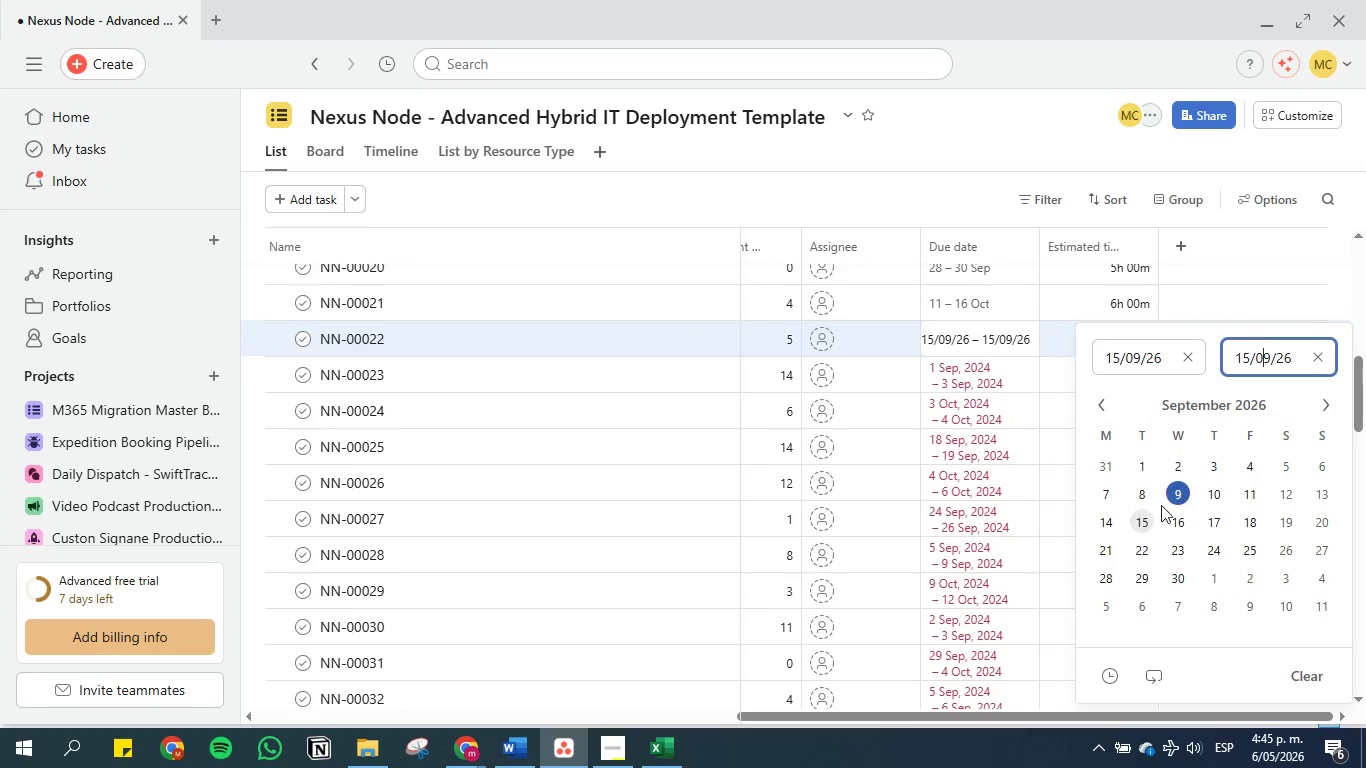 
left_click([1175, 528])
 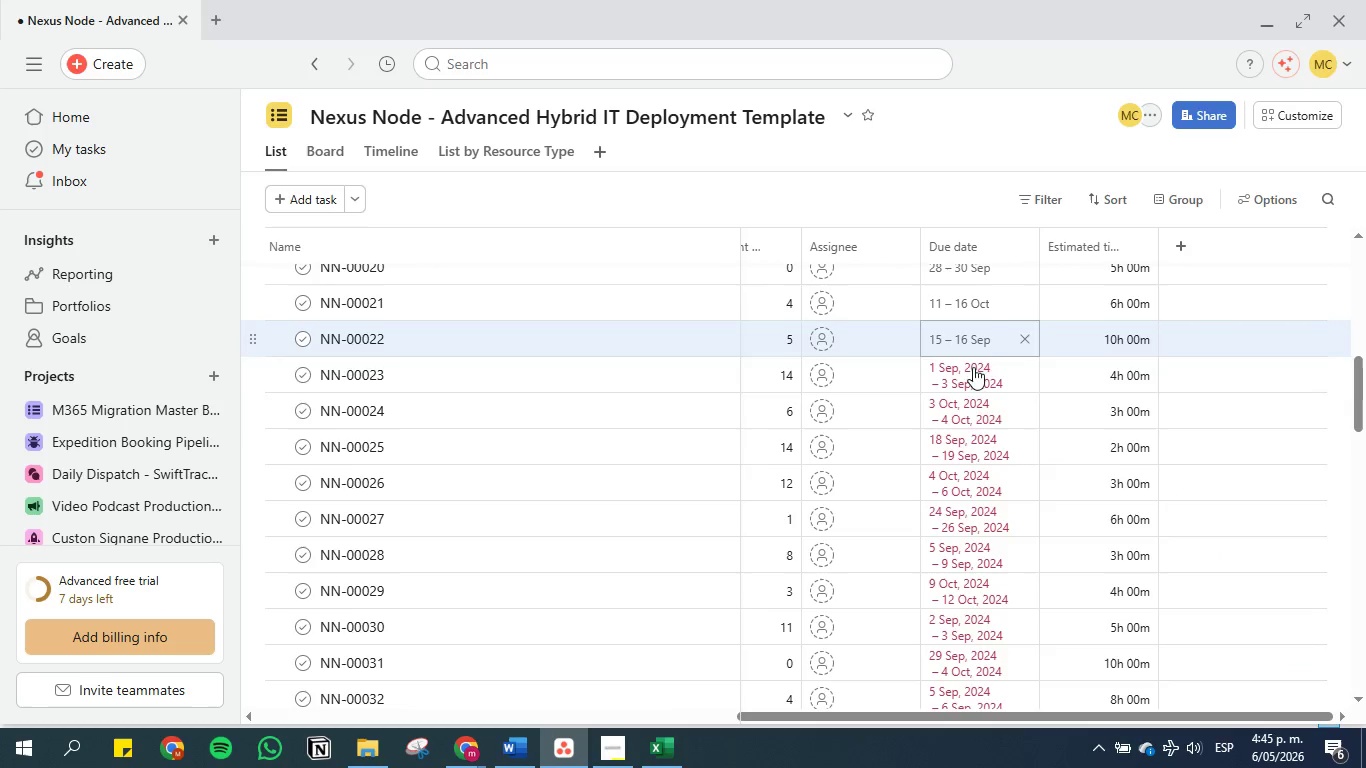 
left_click([987, 381])
 